 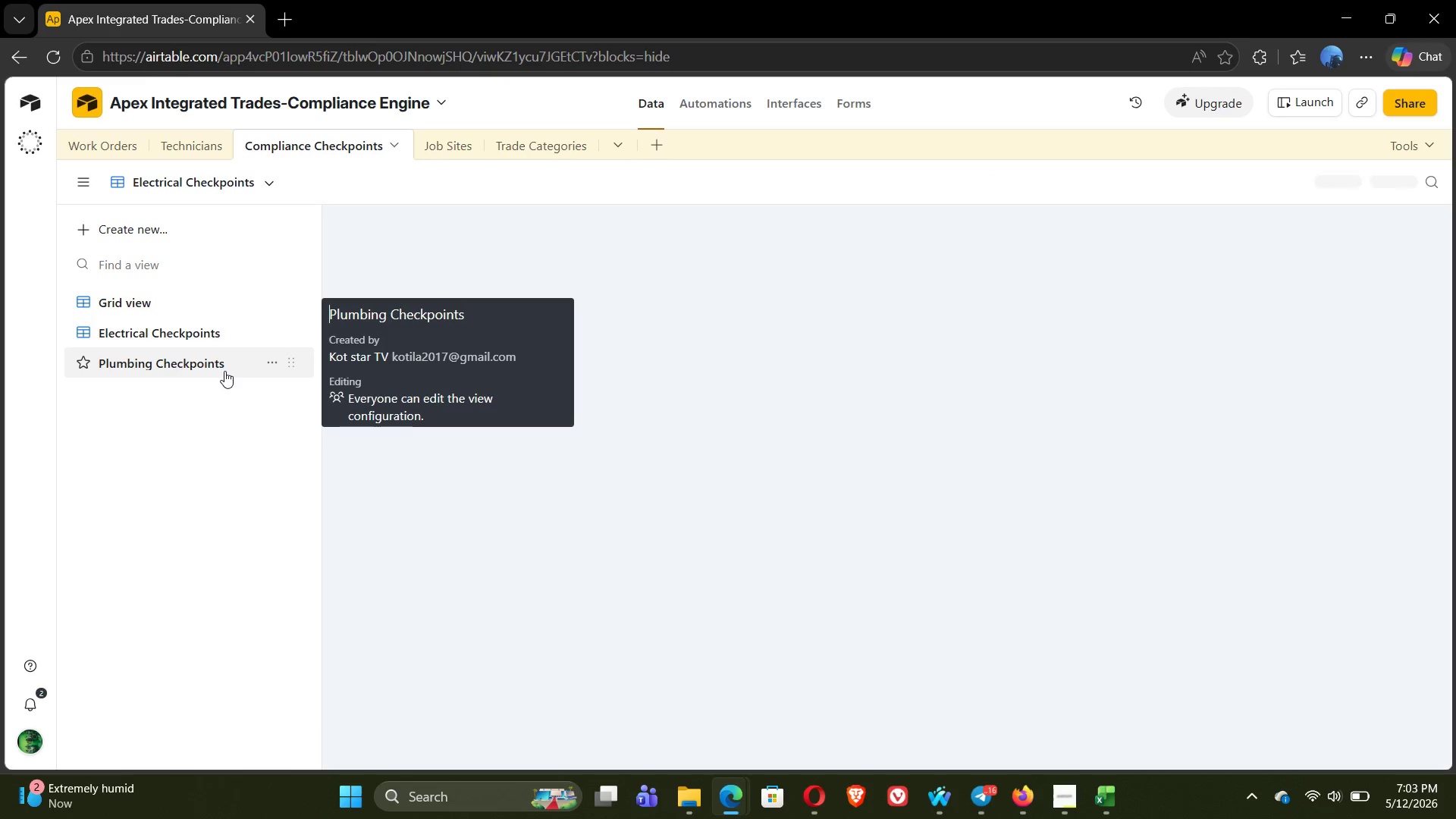 
left_click([159, 234])
 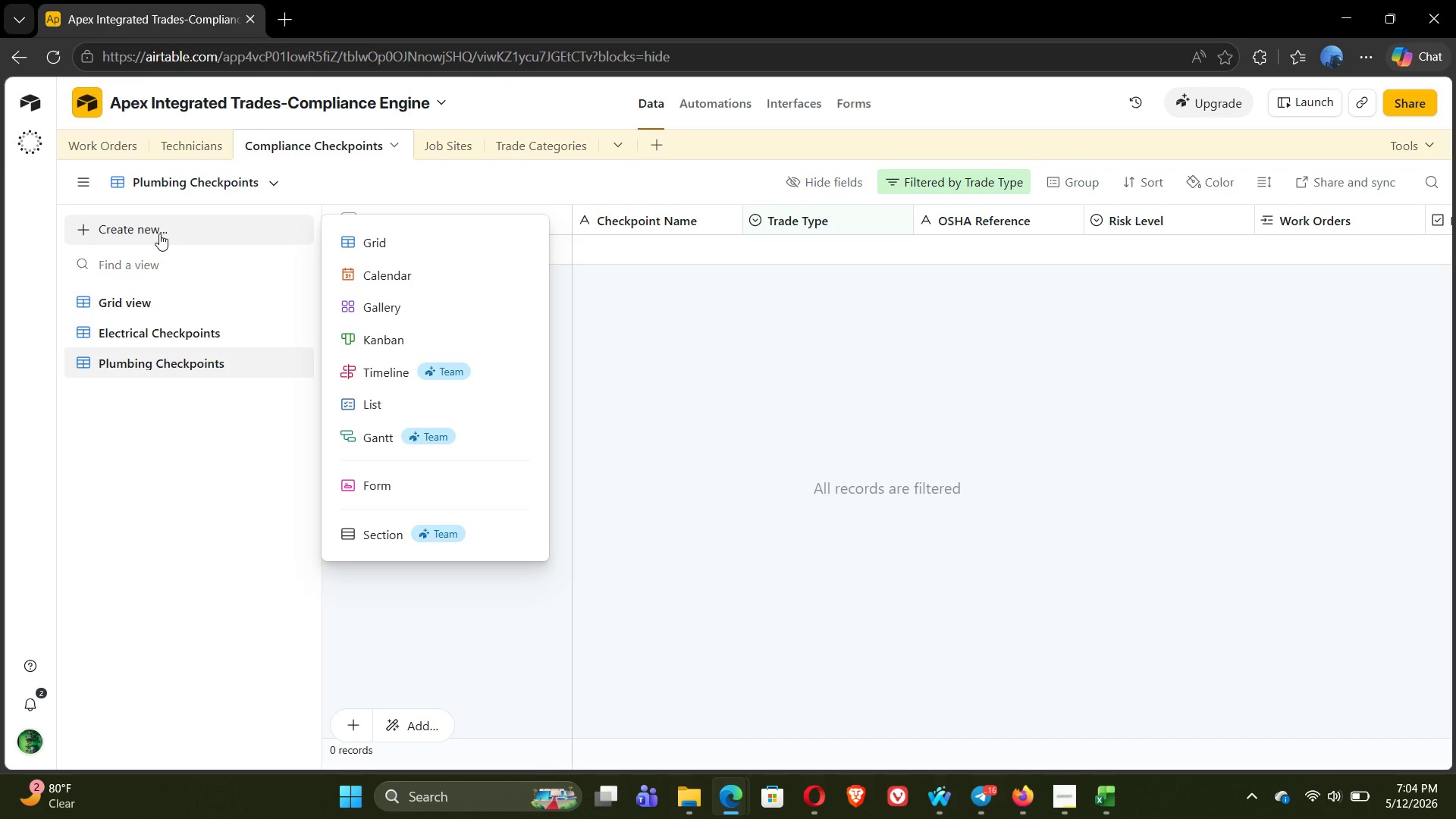 
left_click([394, 243])
 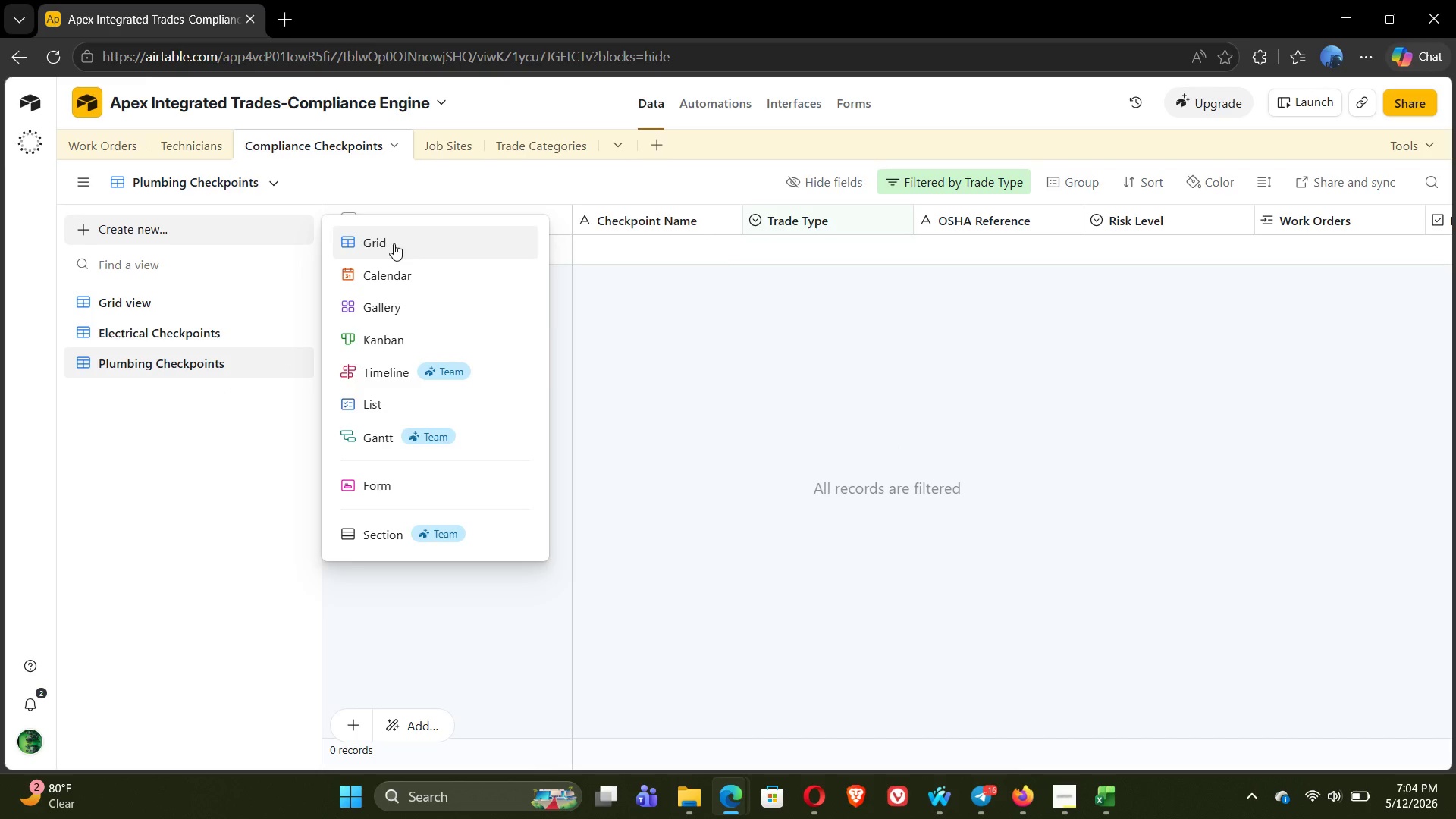 
type(HVAC Checkpoints)
 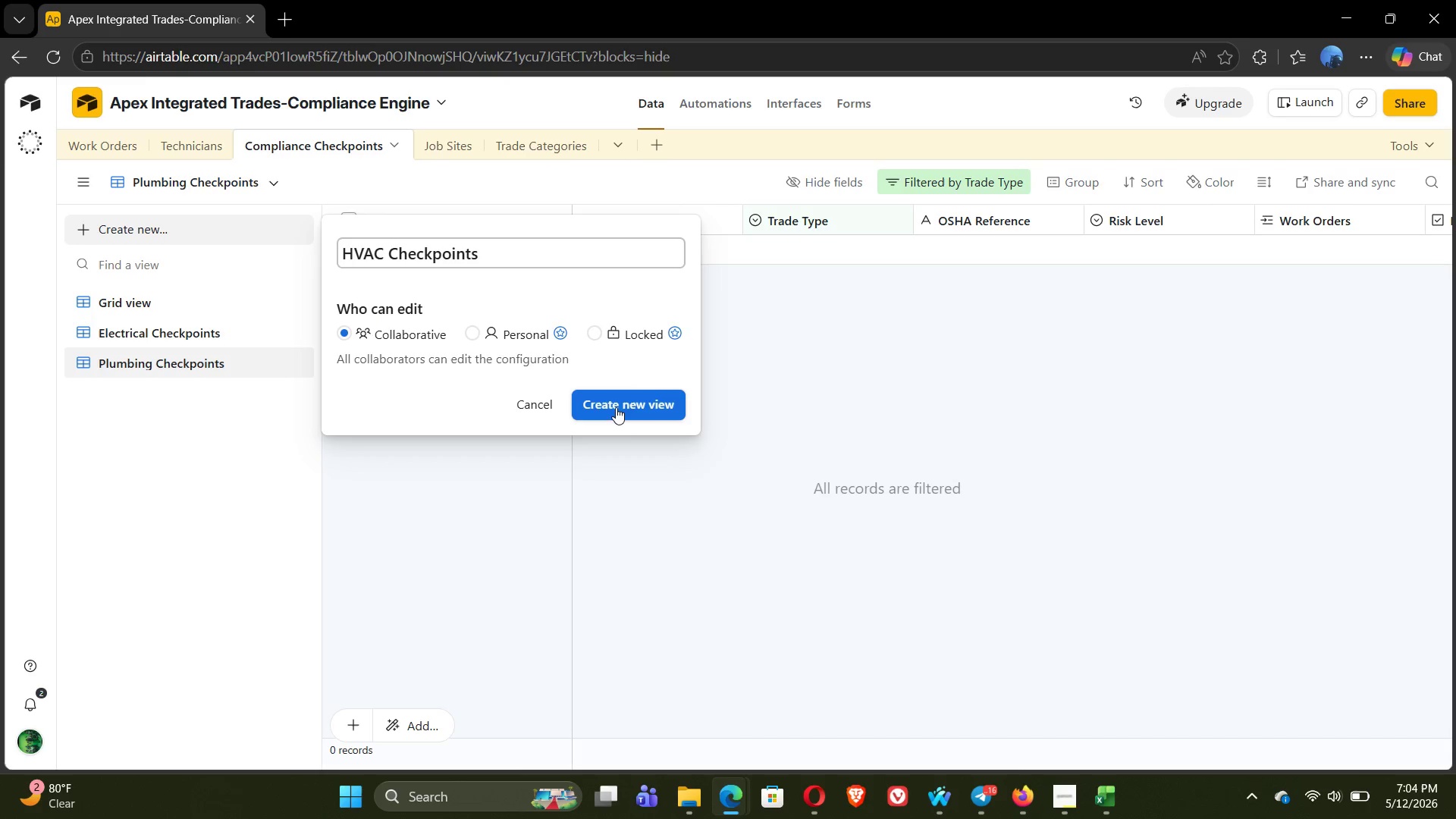 
left_click([614, 413])
 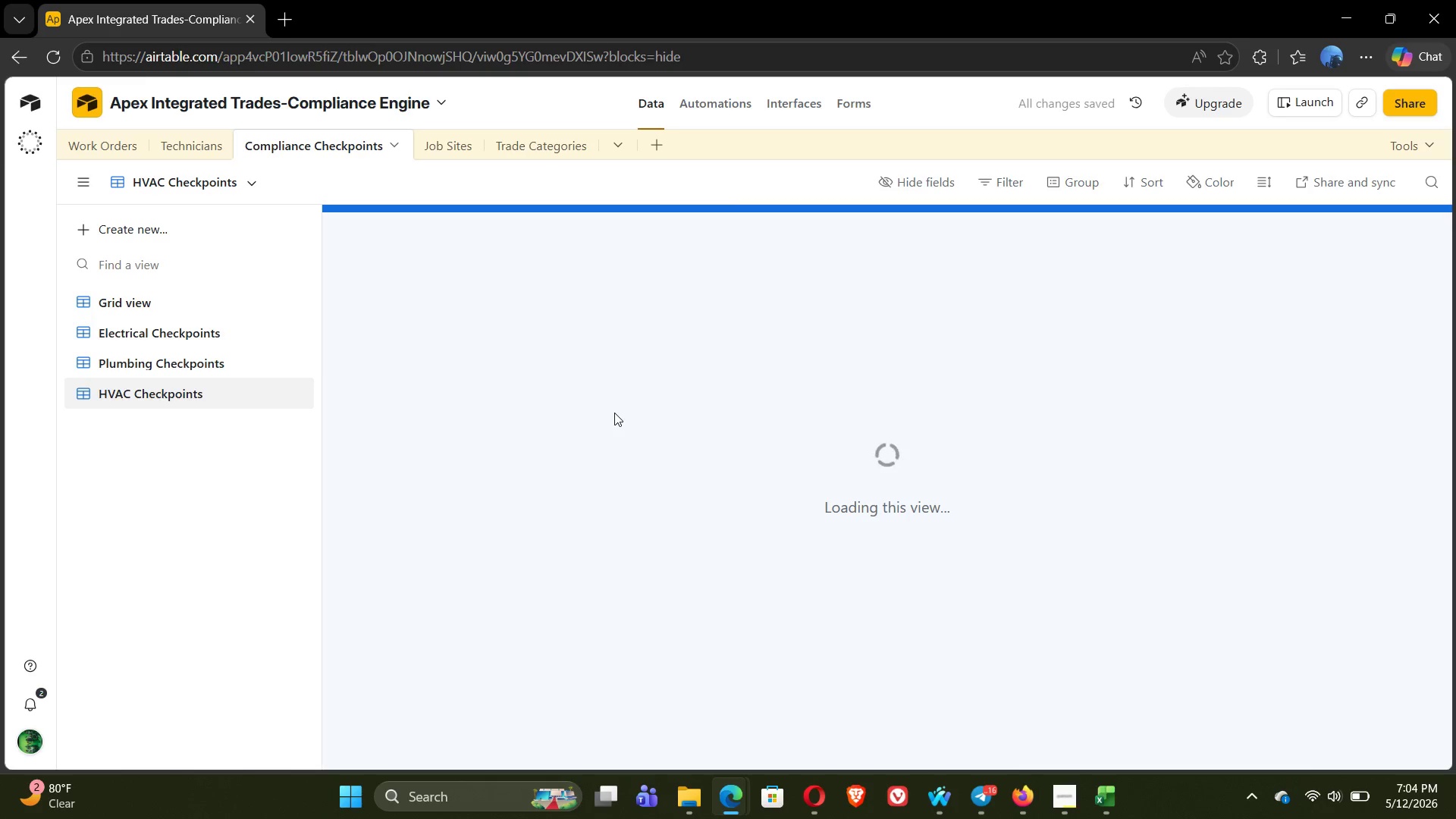 
wait(9.58)
 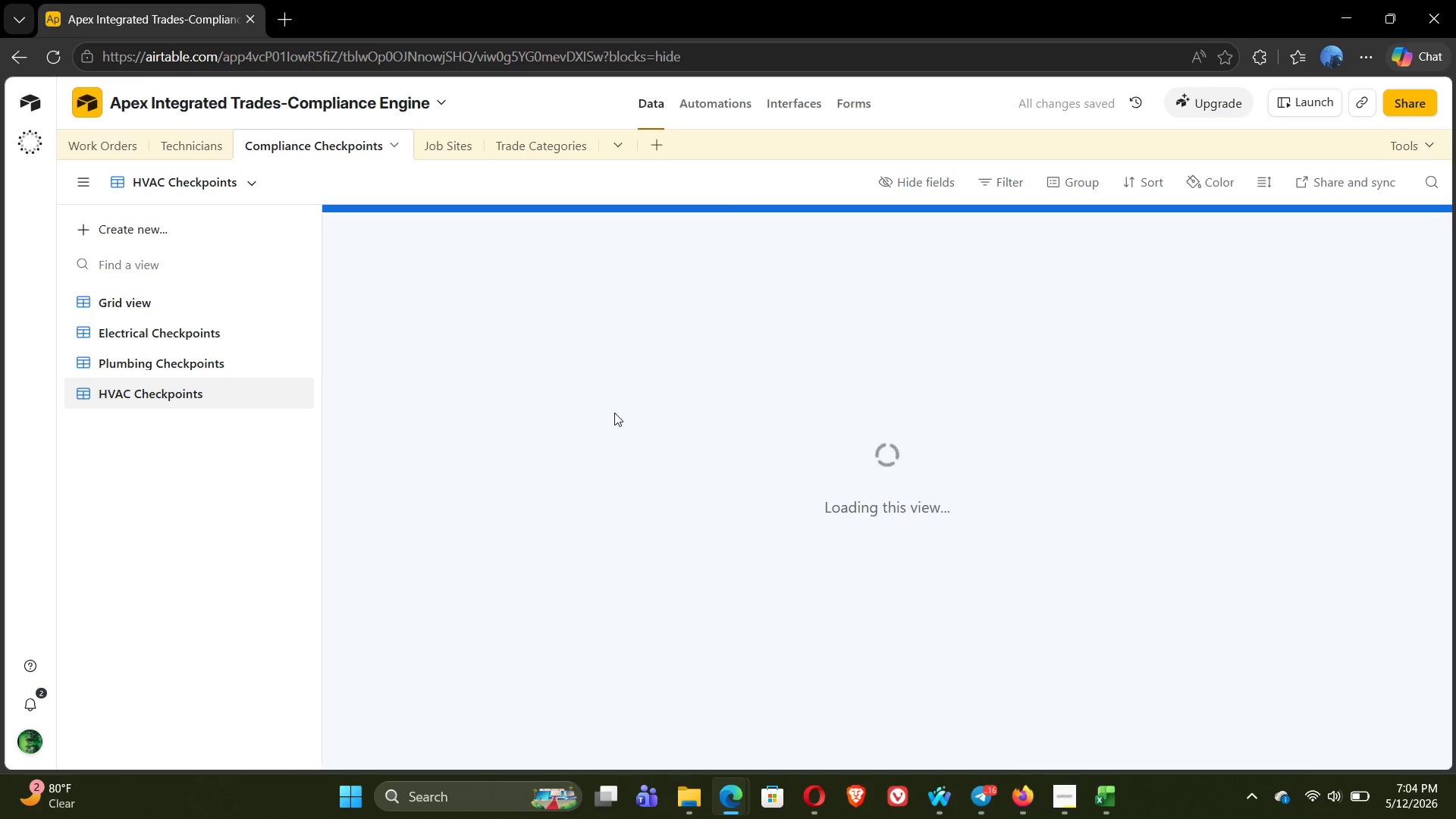 
left_click([1009, 182])
 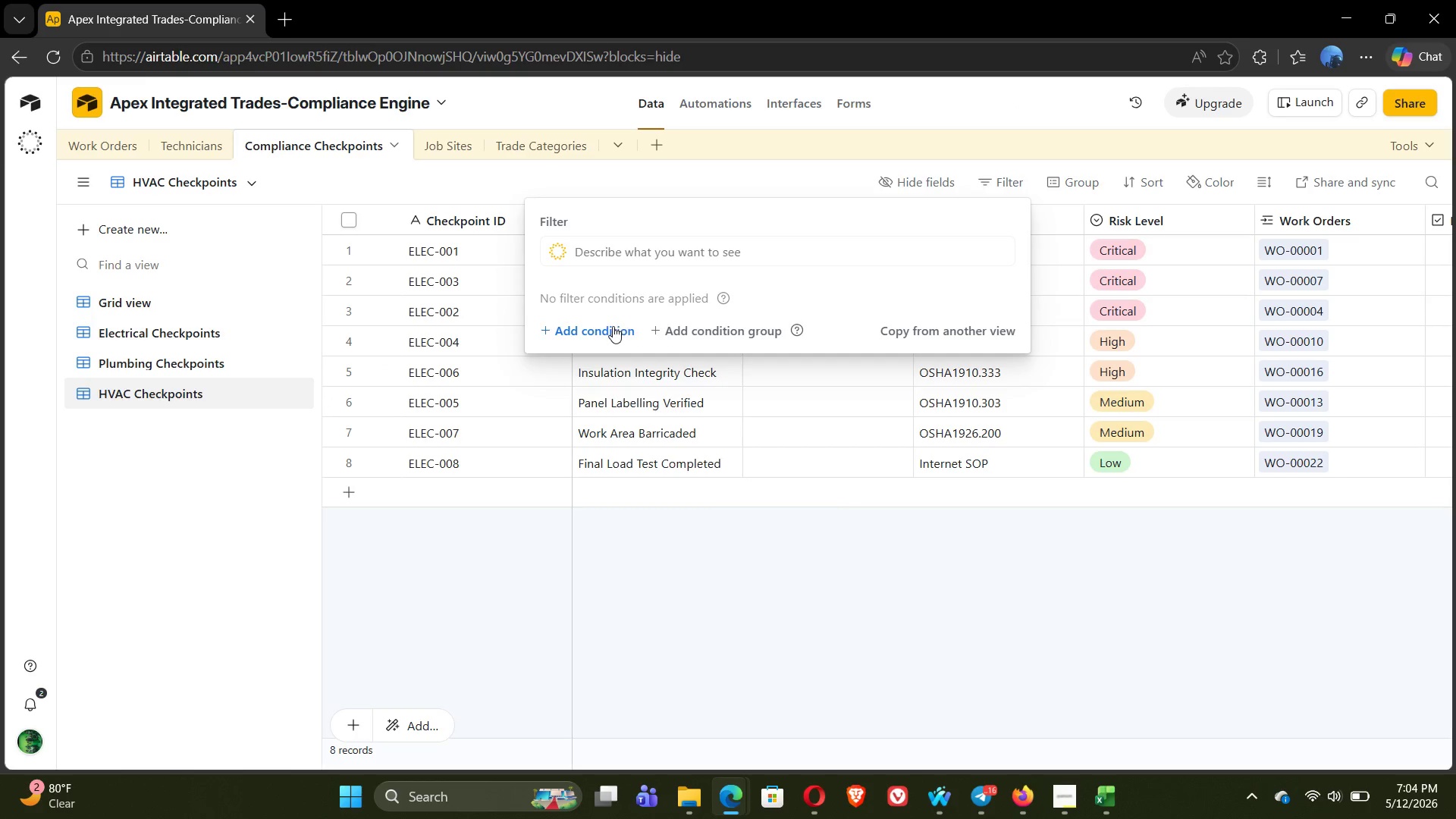 
left_click([609, 329])
 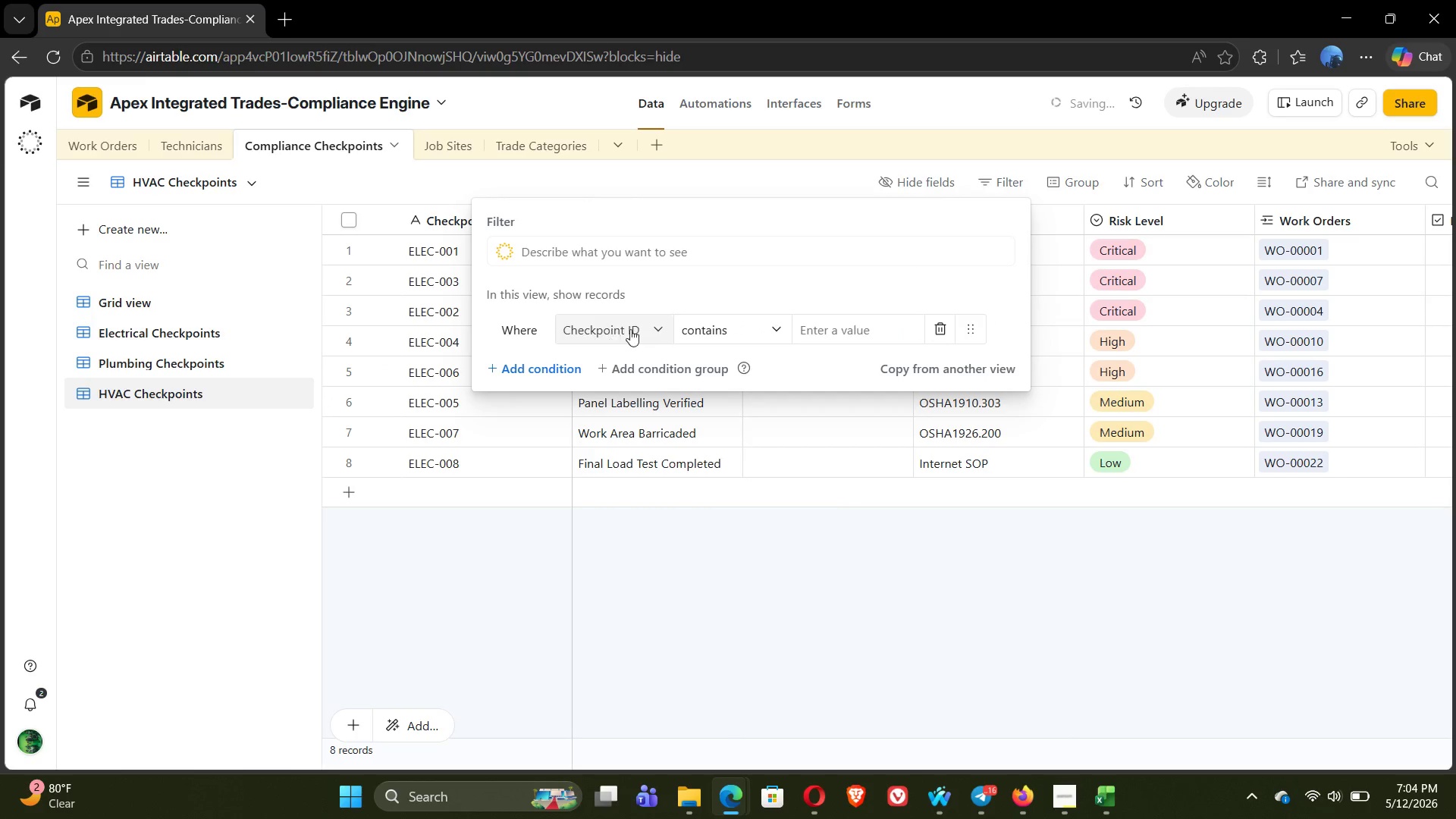 
left_click([646, 329])
 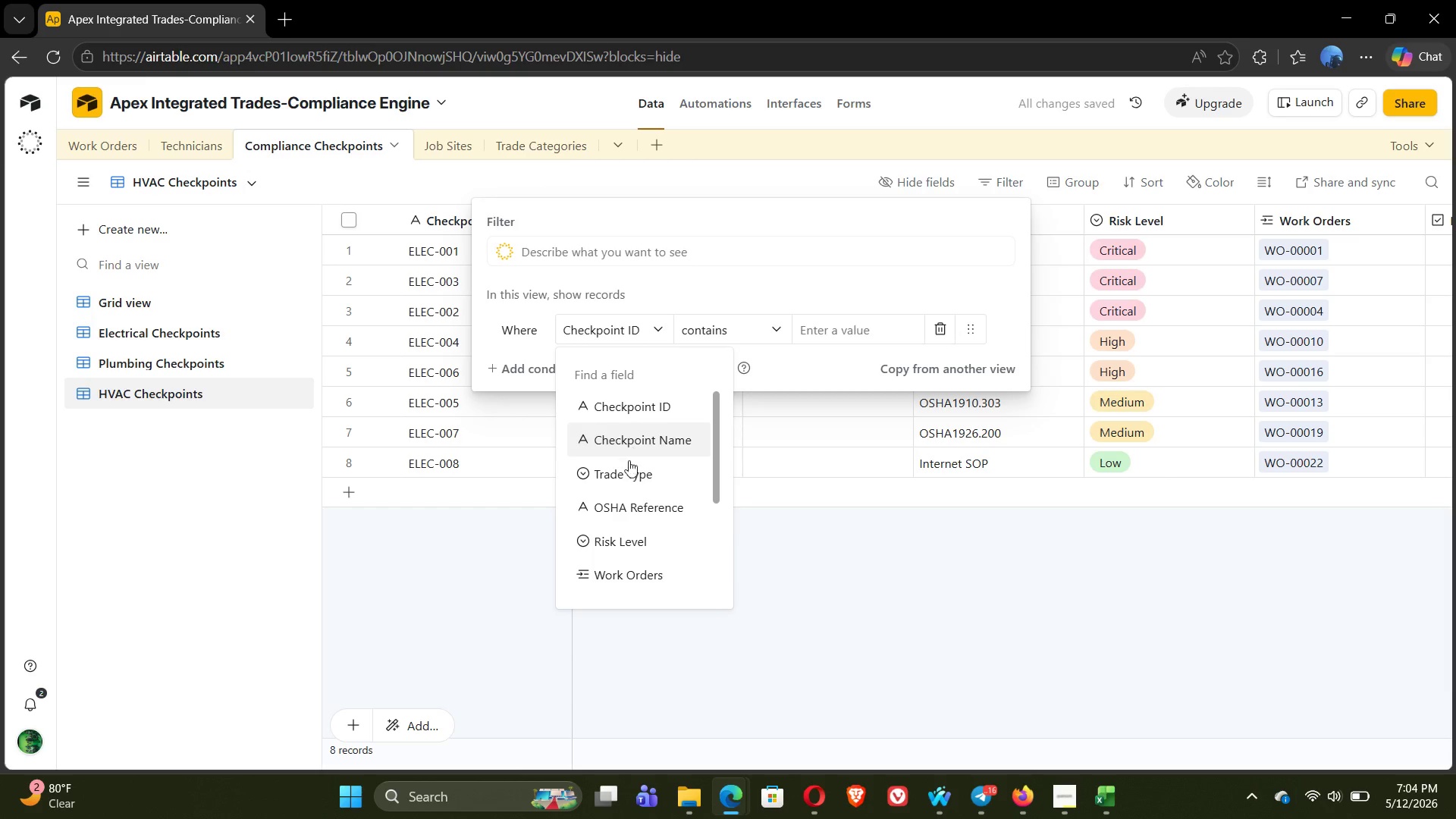 
left_click([616, 485])
 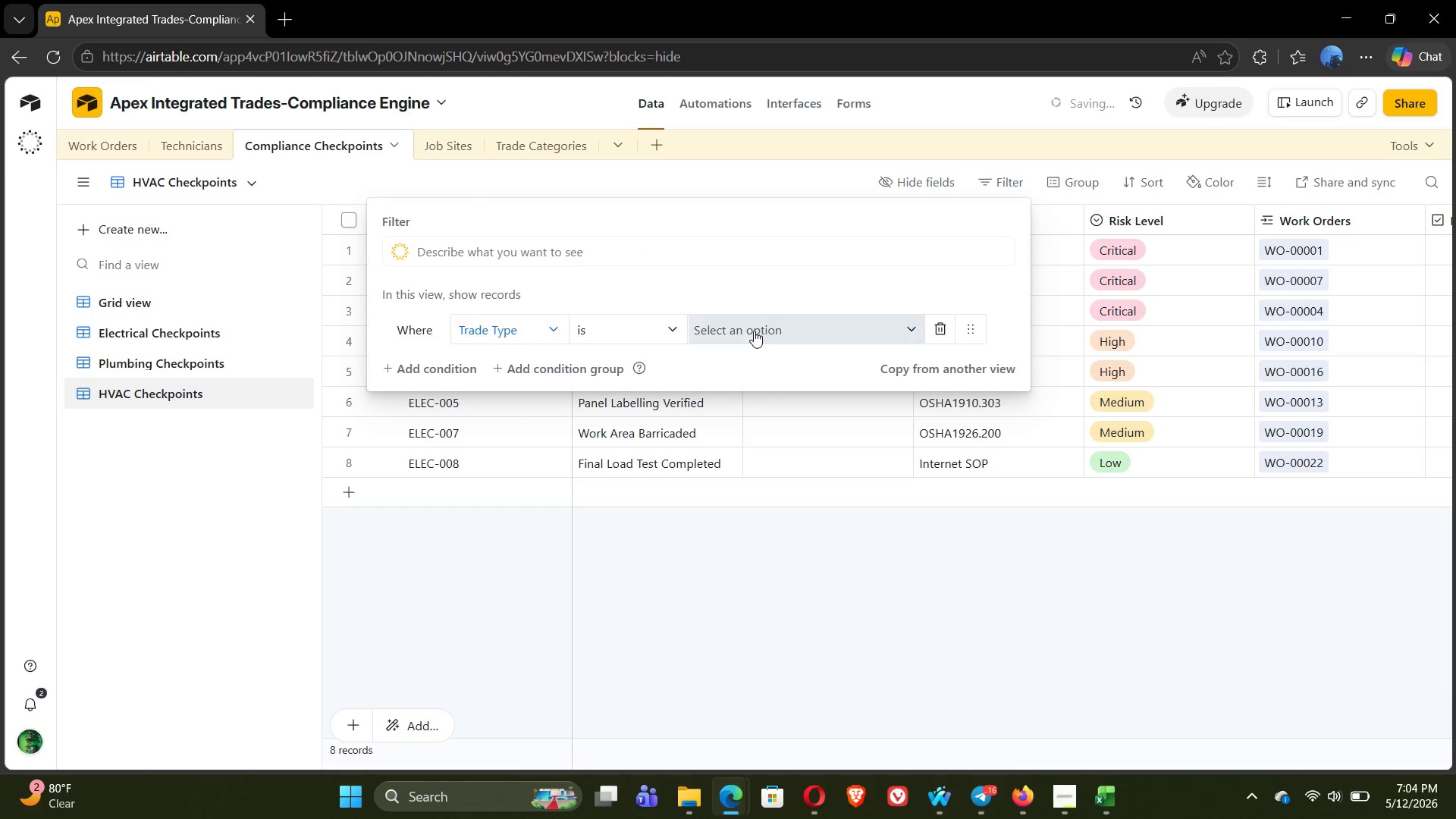 
left_click([751, 336])
 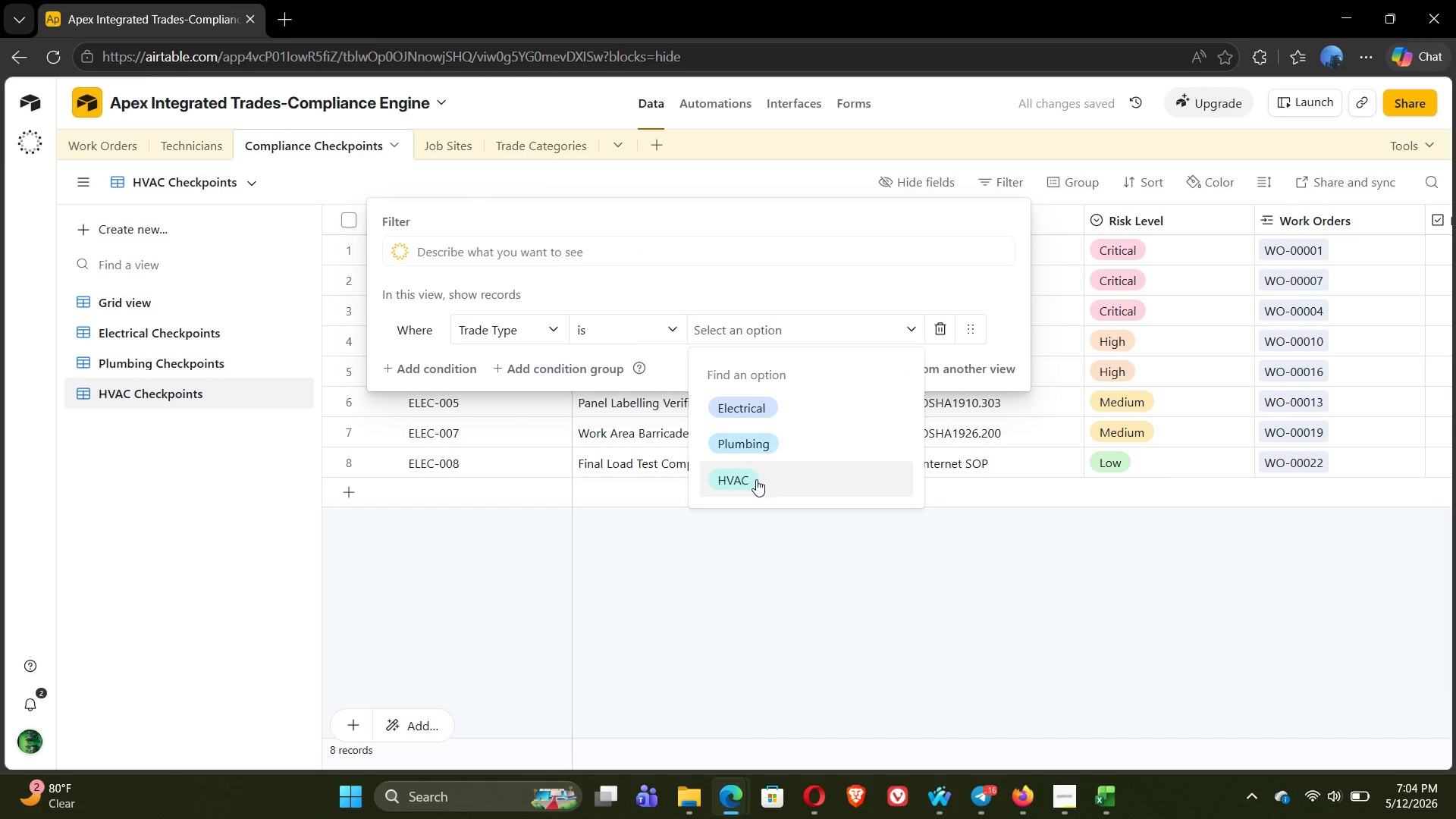 
left_click([755, 479])
 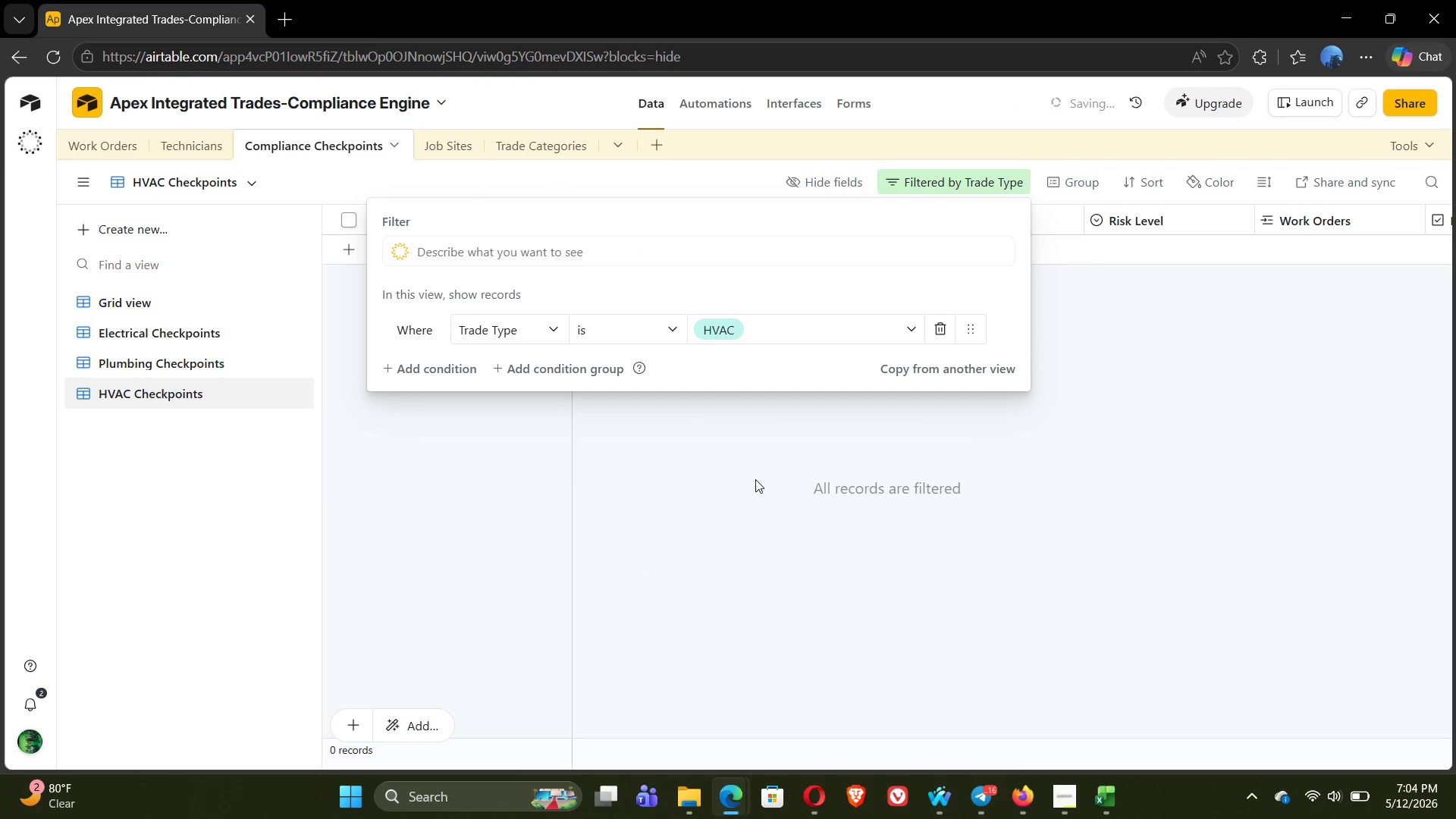 
left_click([682, 510])
 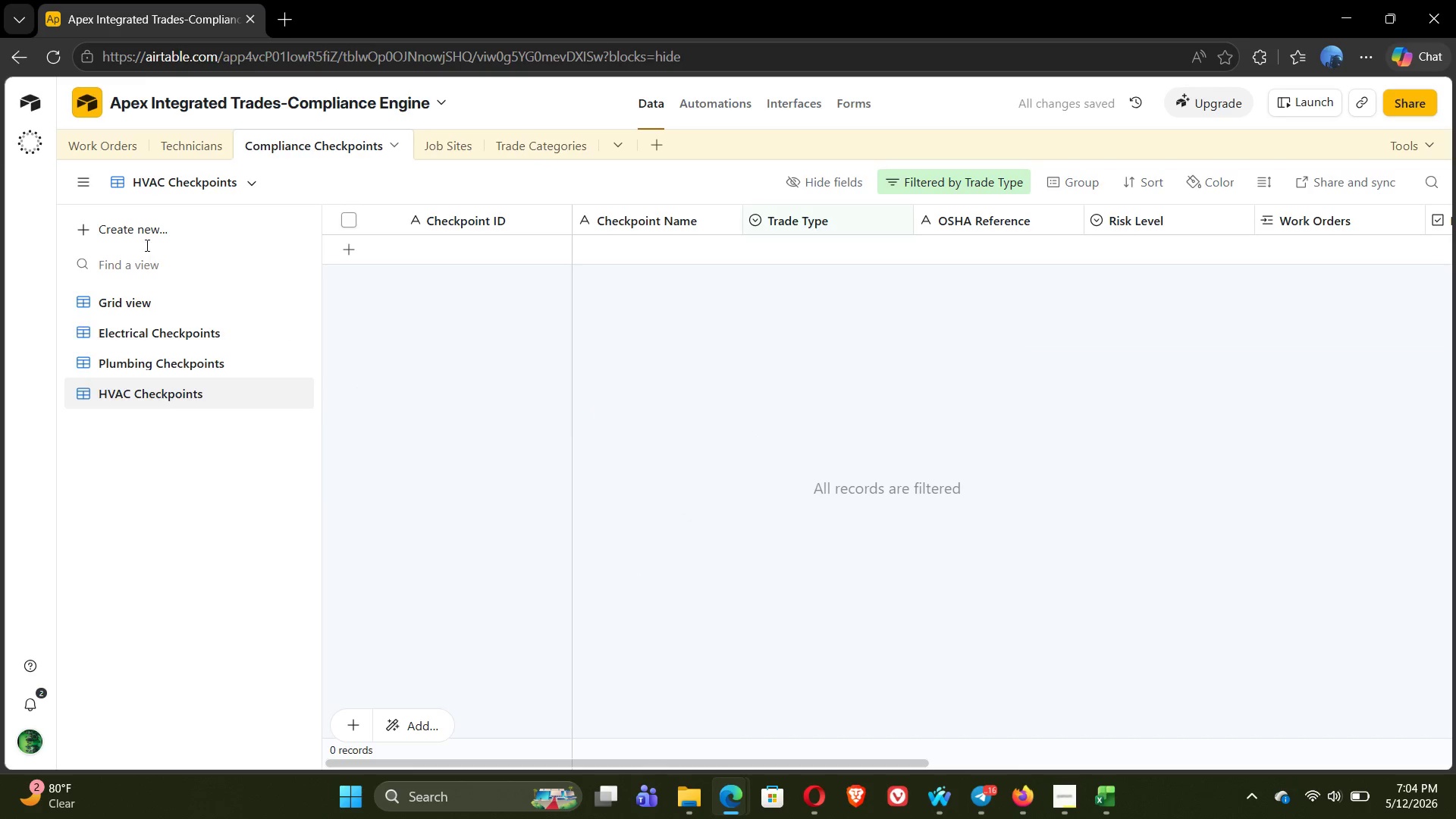 
left_click([143, 232])
 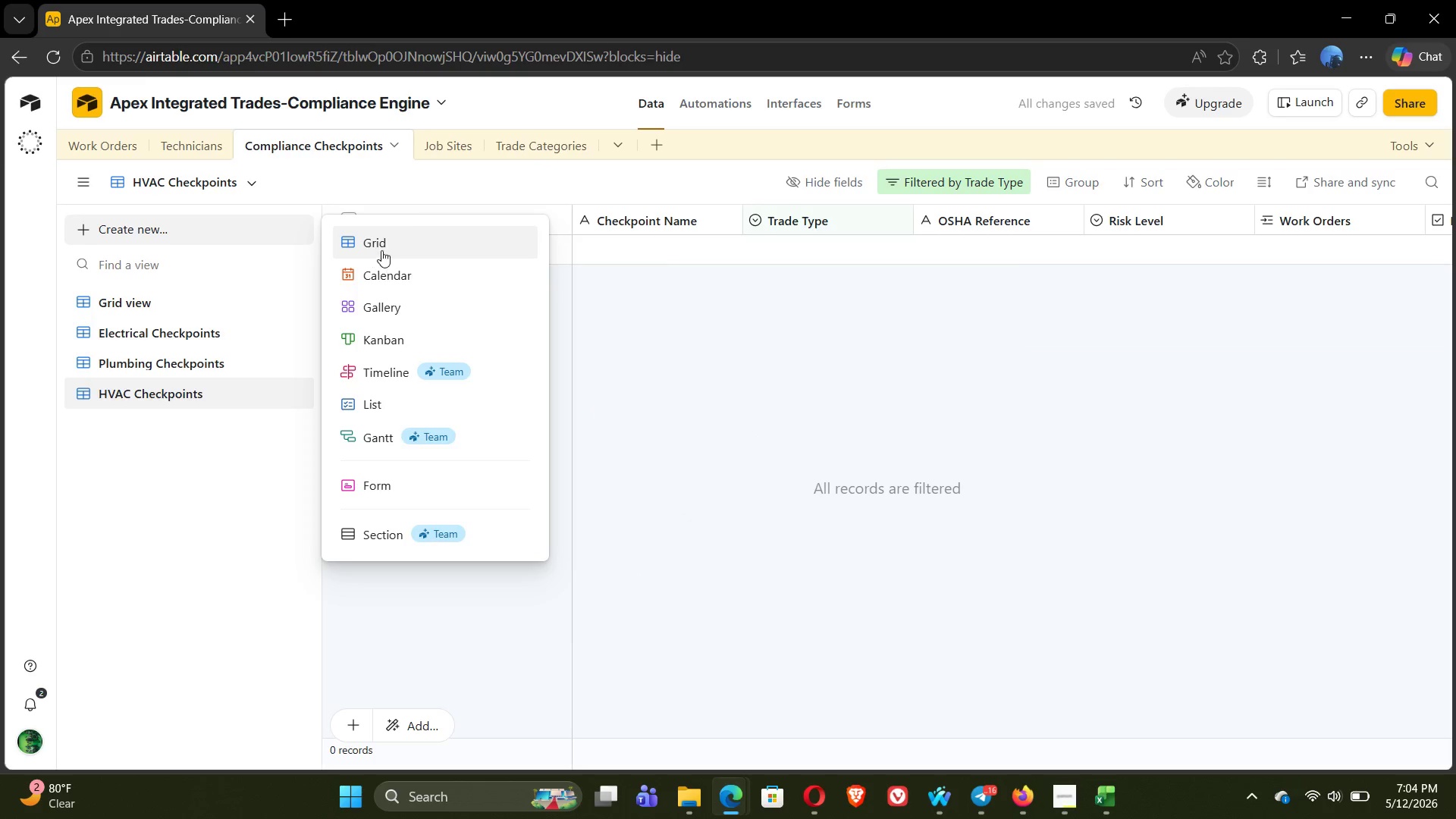 
left_click([394, 249])
 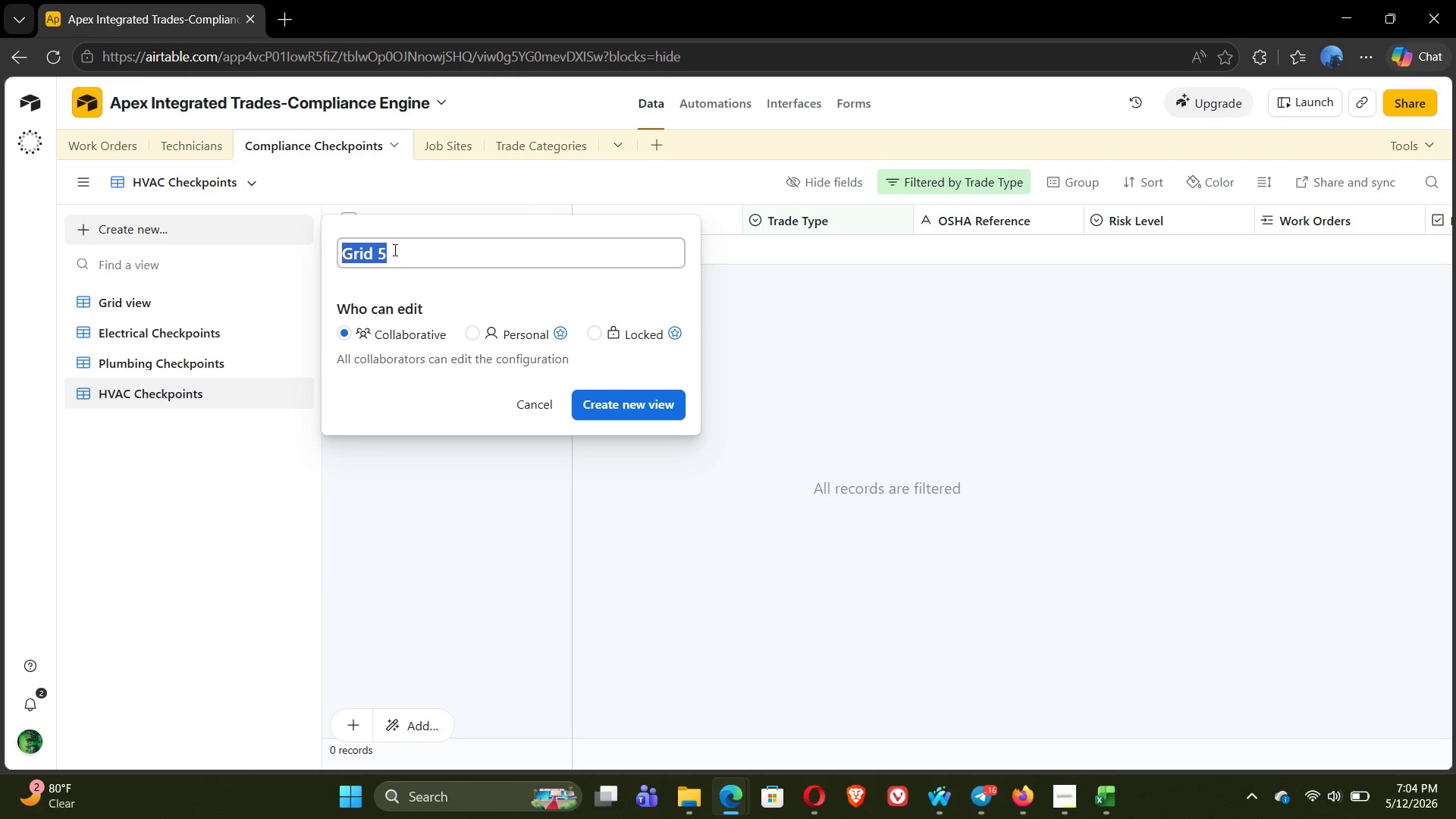 
type(Critical Only)
 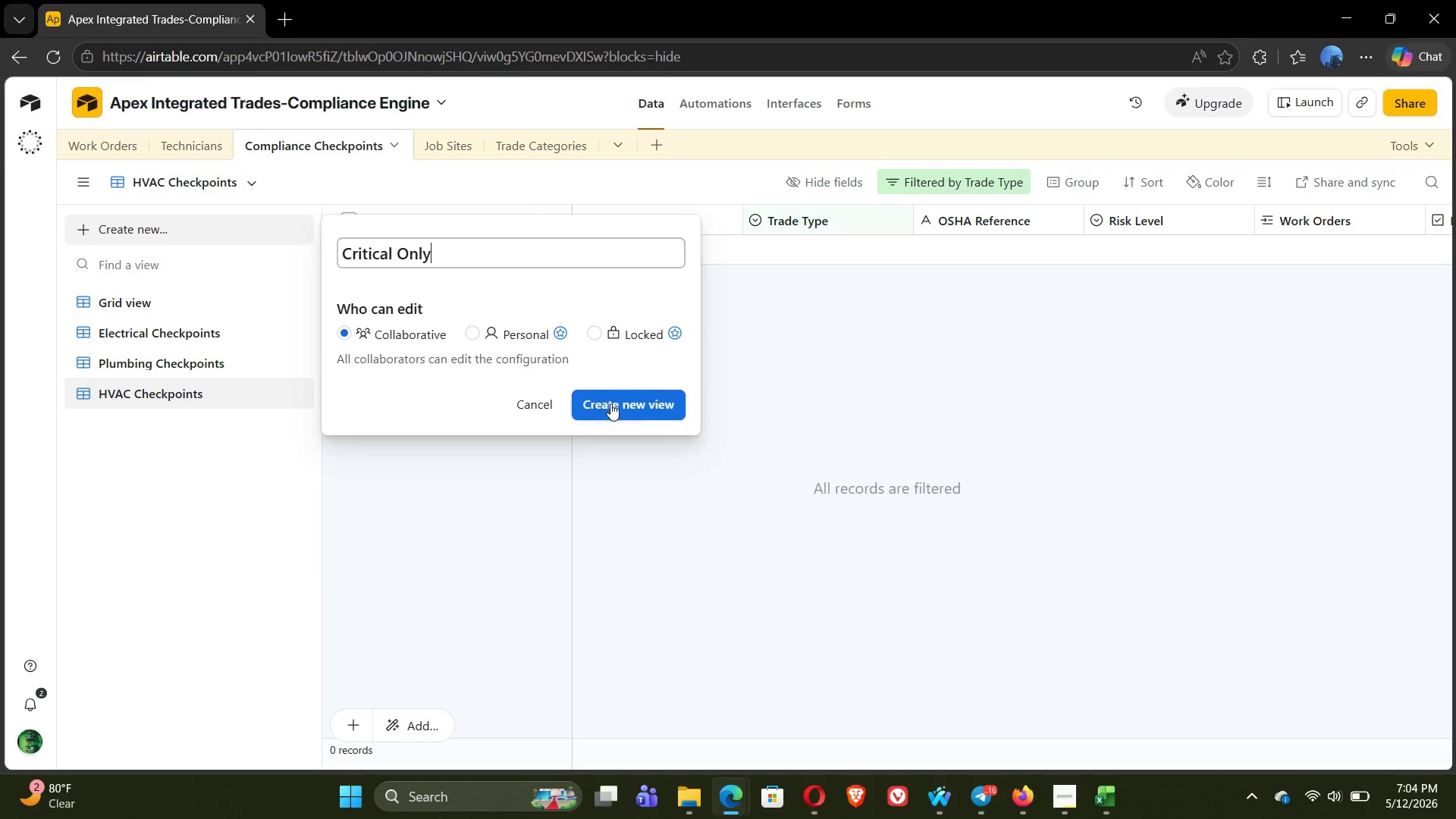 
left_click([612, 406])
 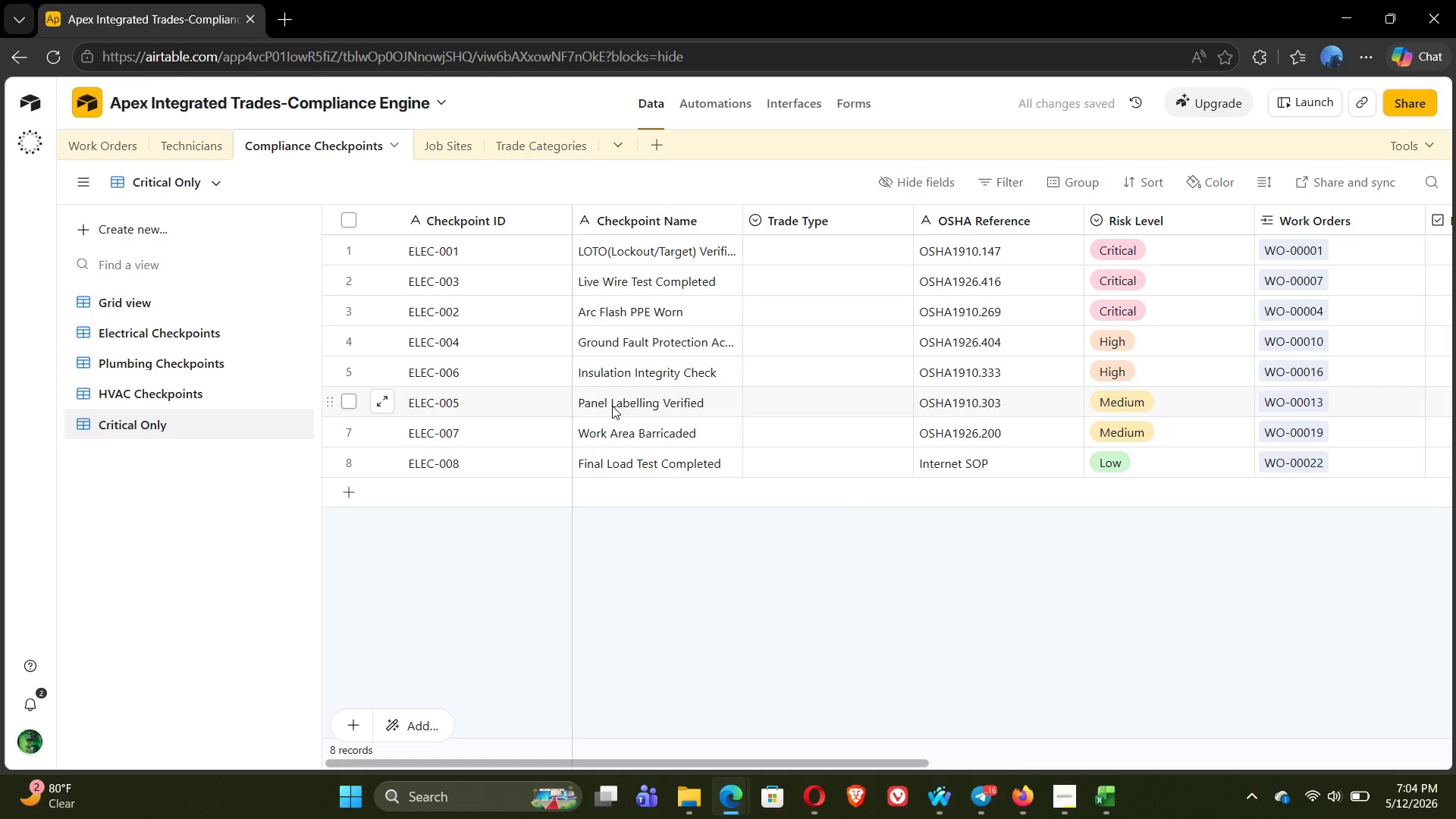 
wait(10.66)
 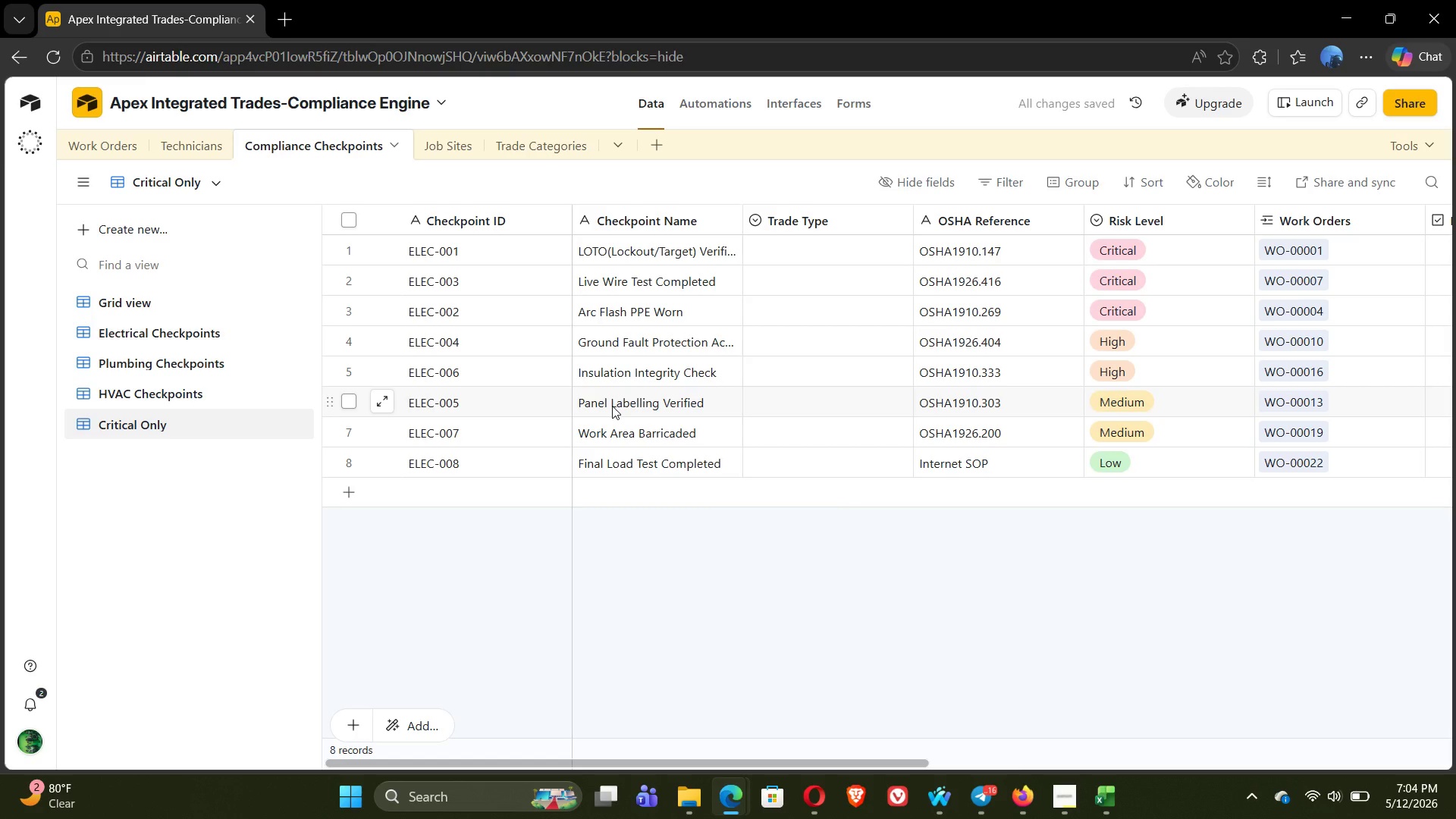 
left_click([998, 178])
 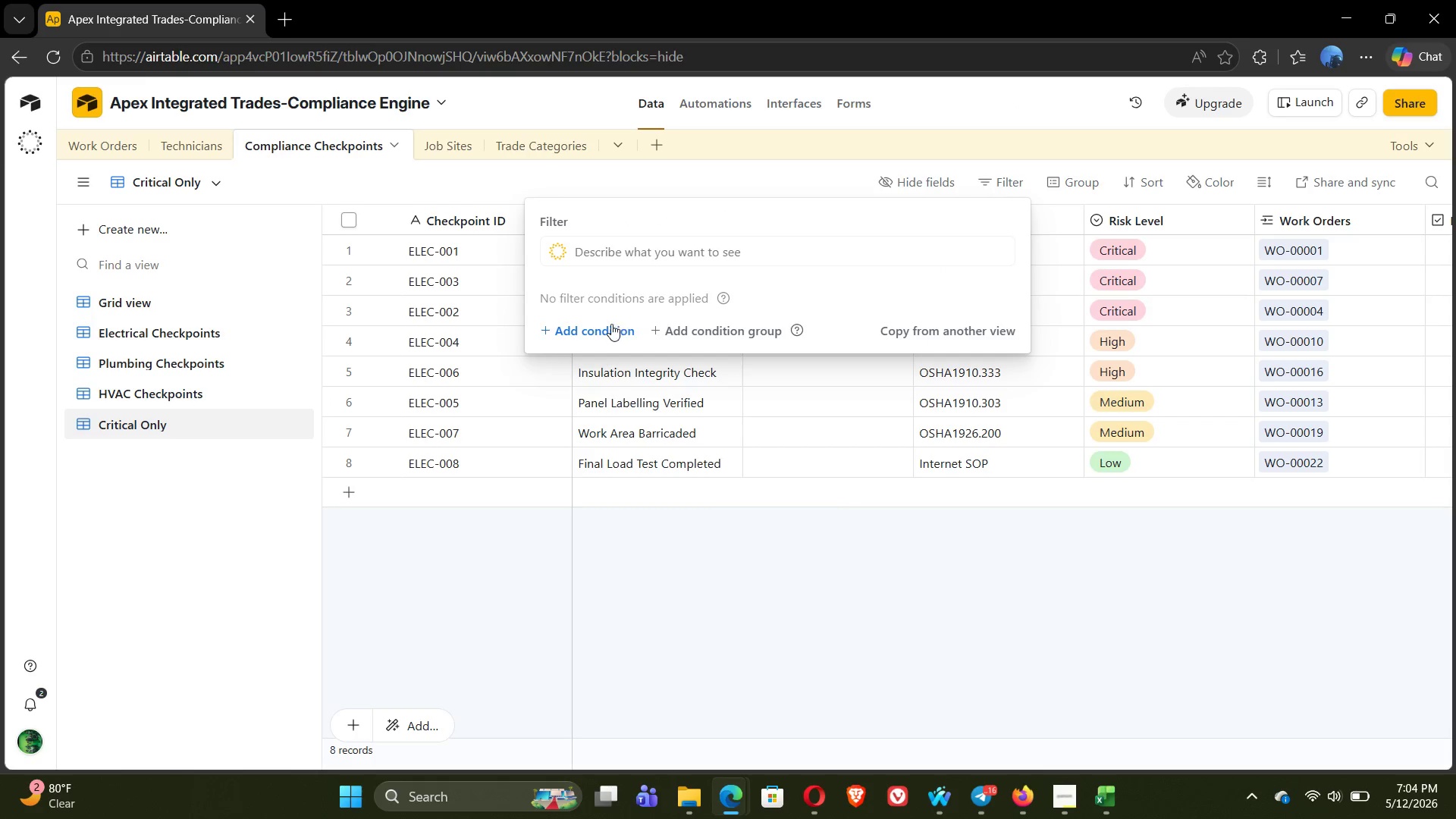 
left_click([609, 328])
 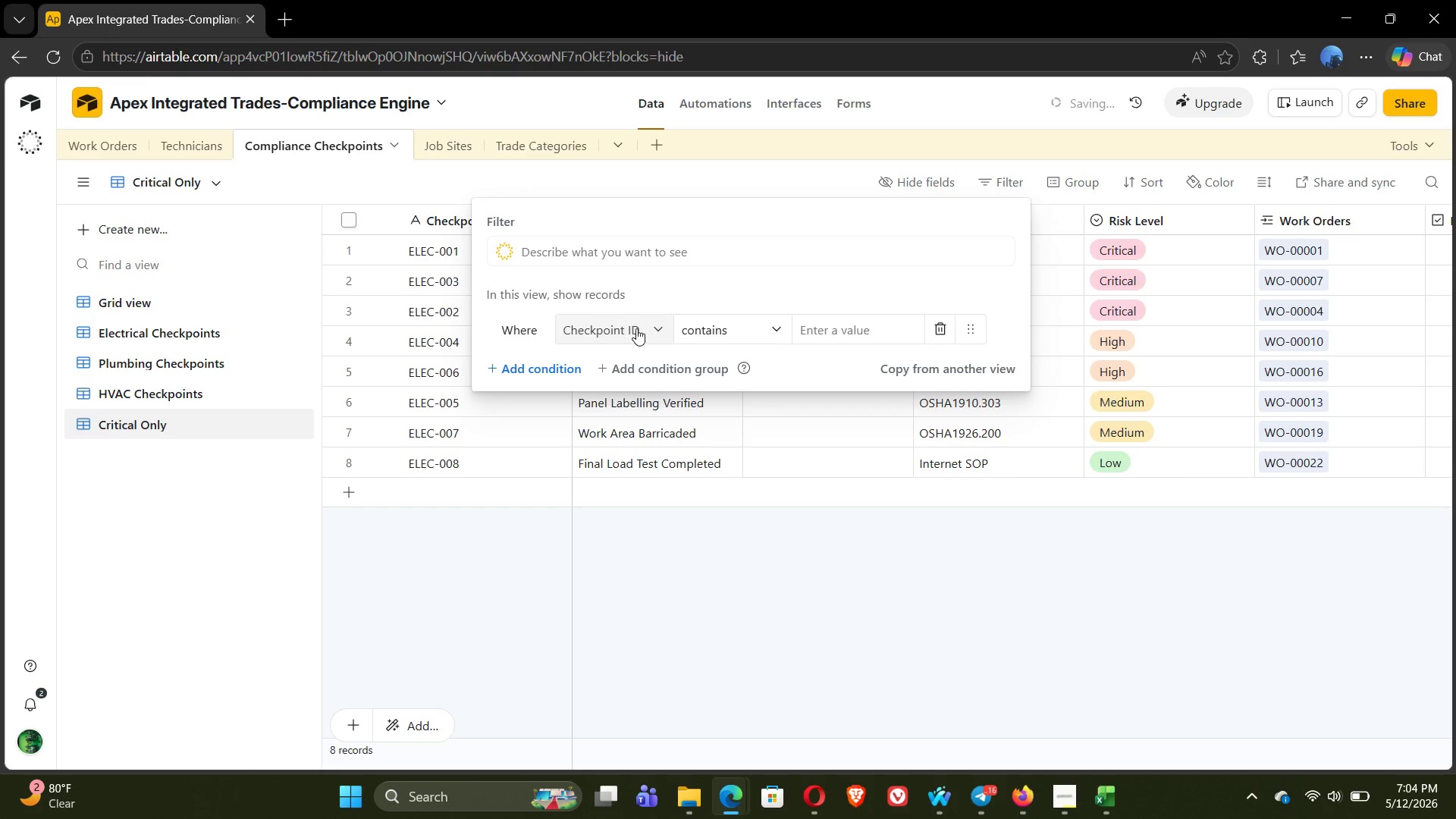 
left_click([645, 328])
 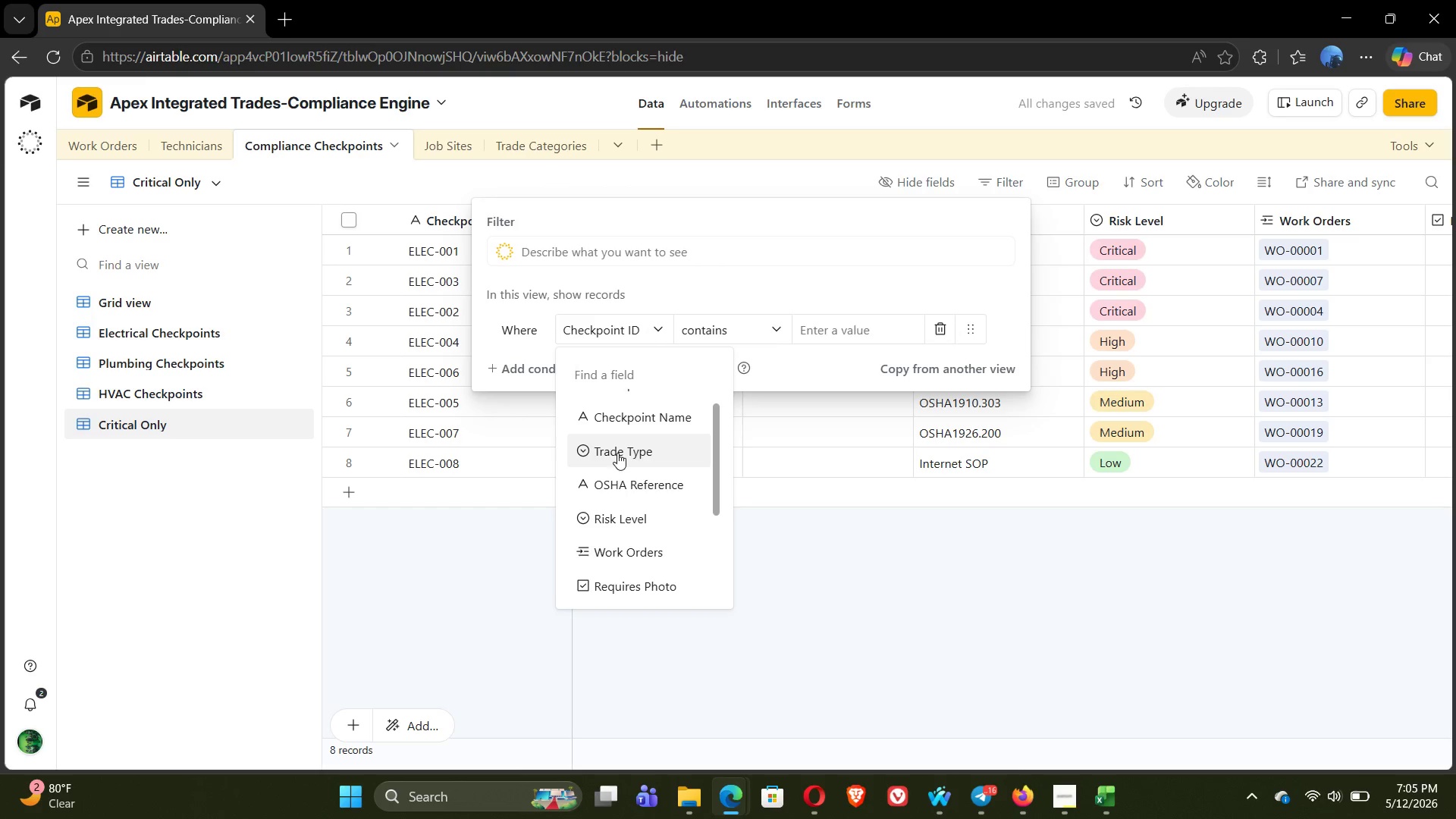 
left_click([624, 517])
 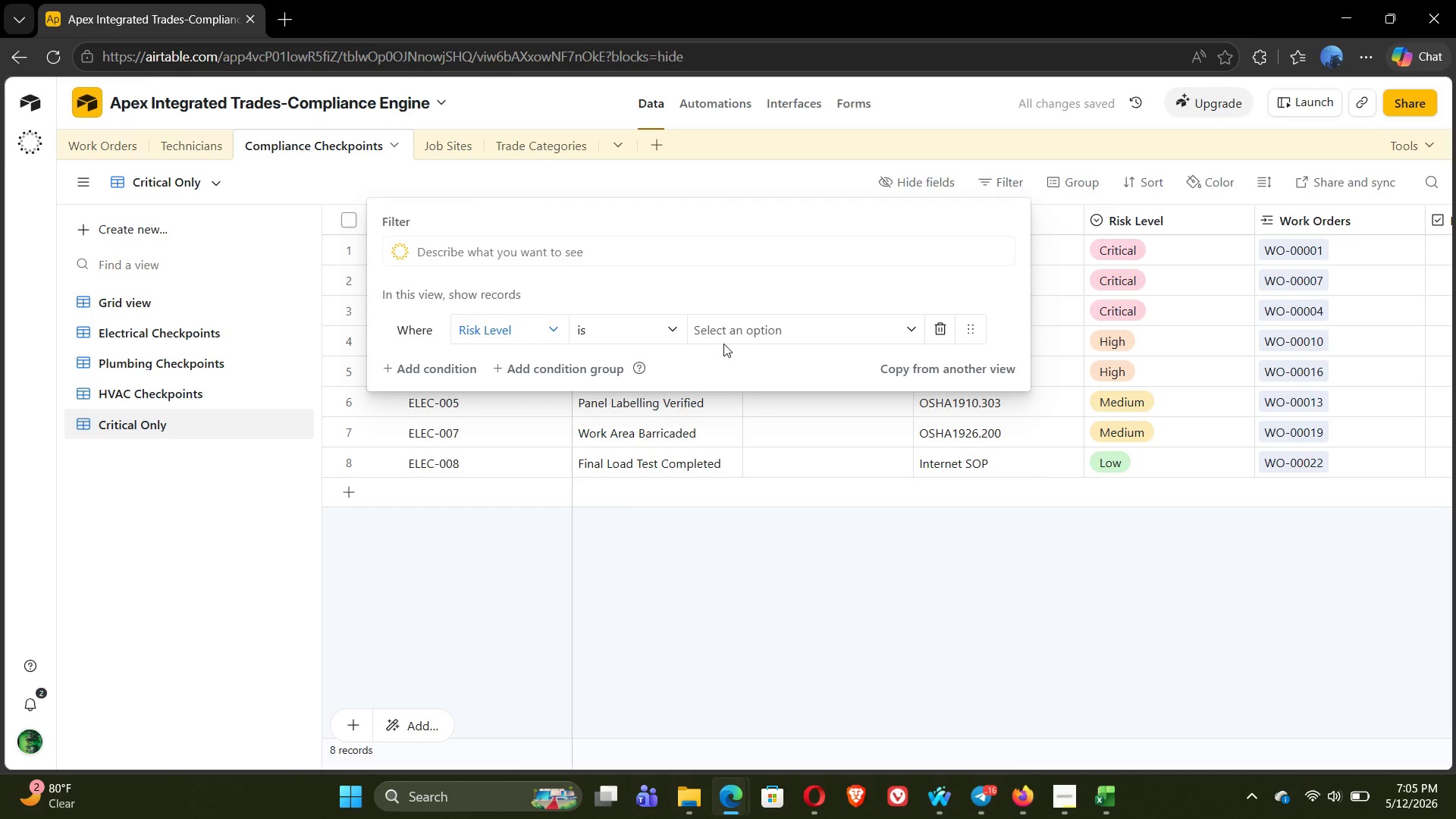 
left_click([745, 340])
 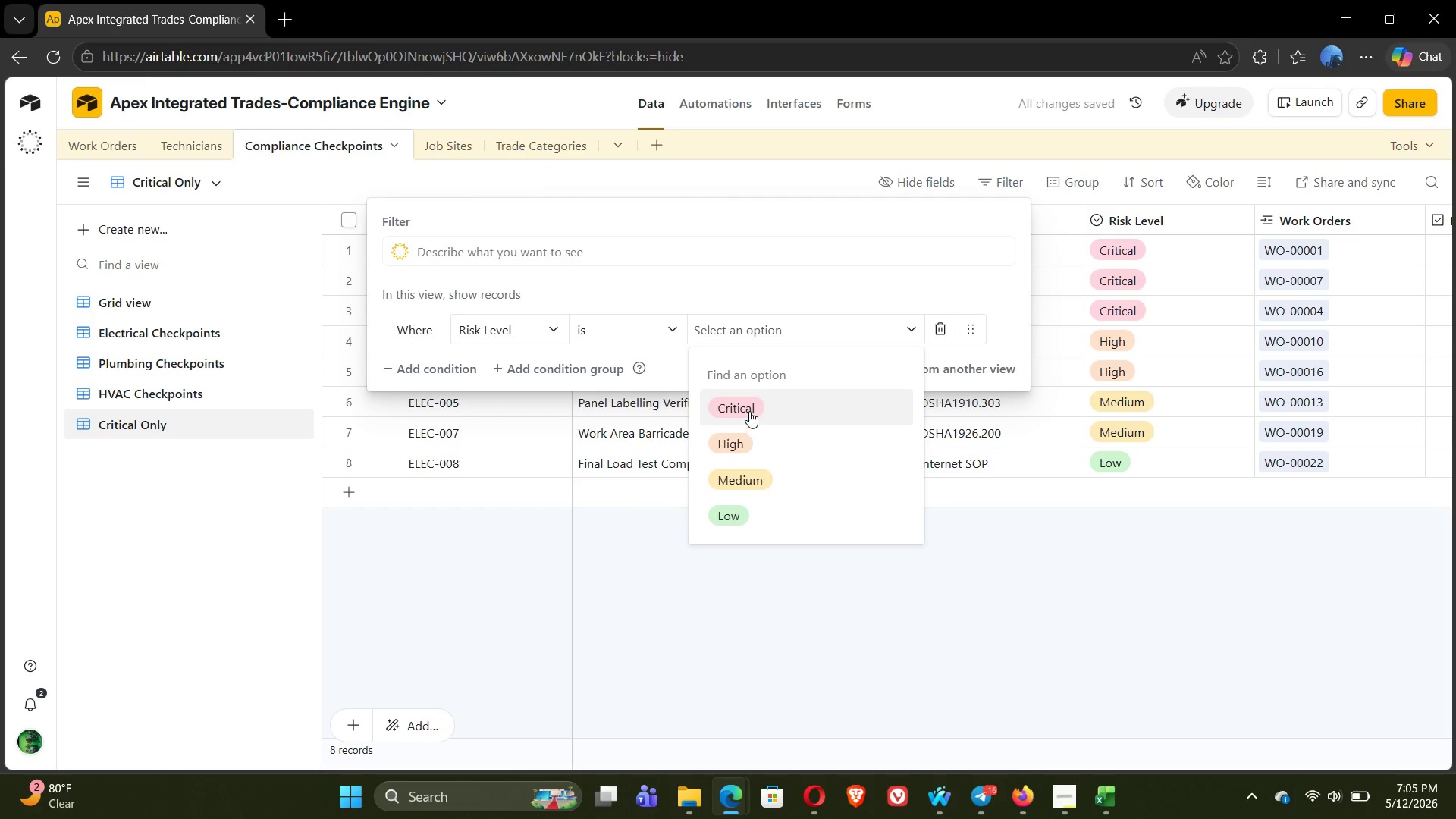 
left_click([747, 406])
 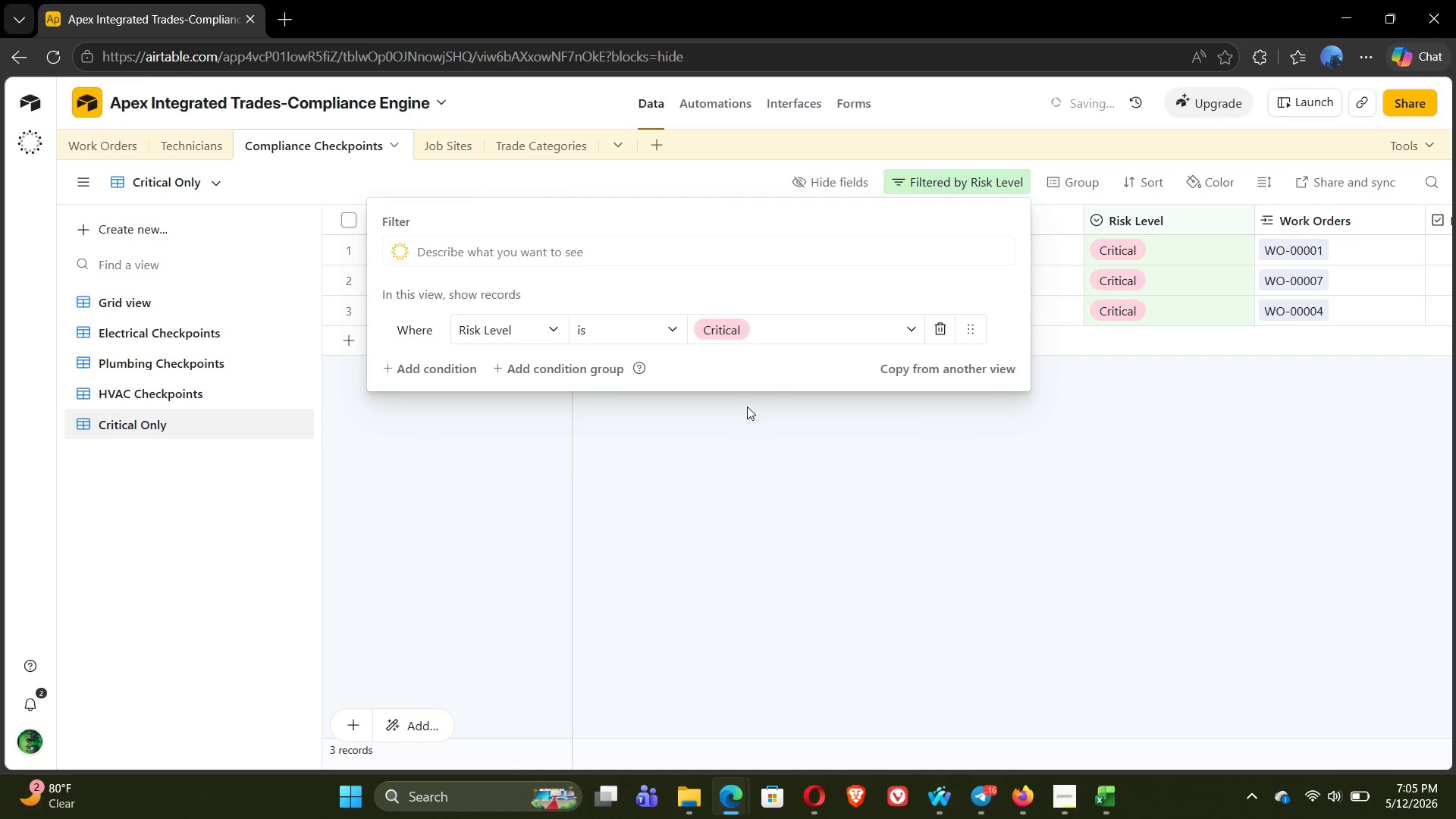 
left_click([646, 504])
 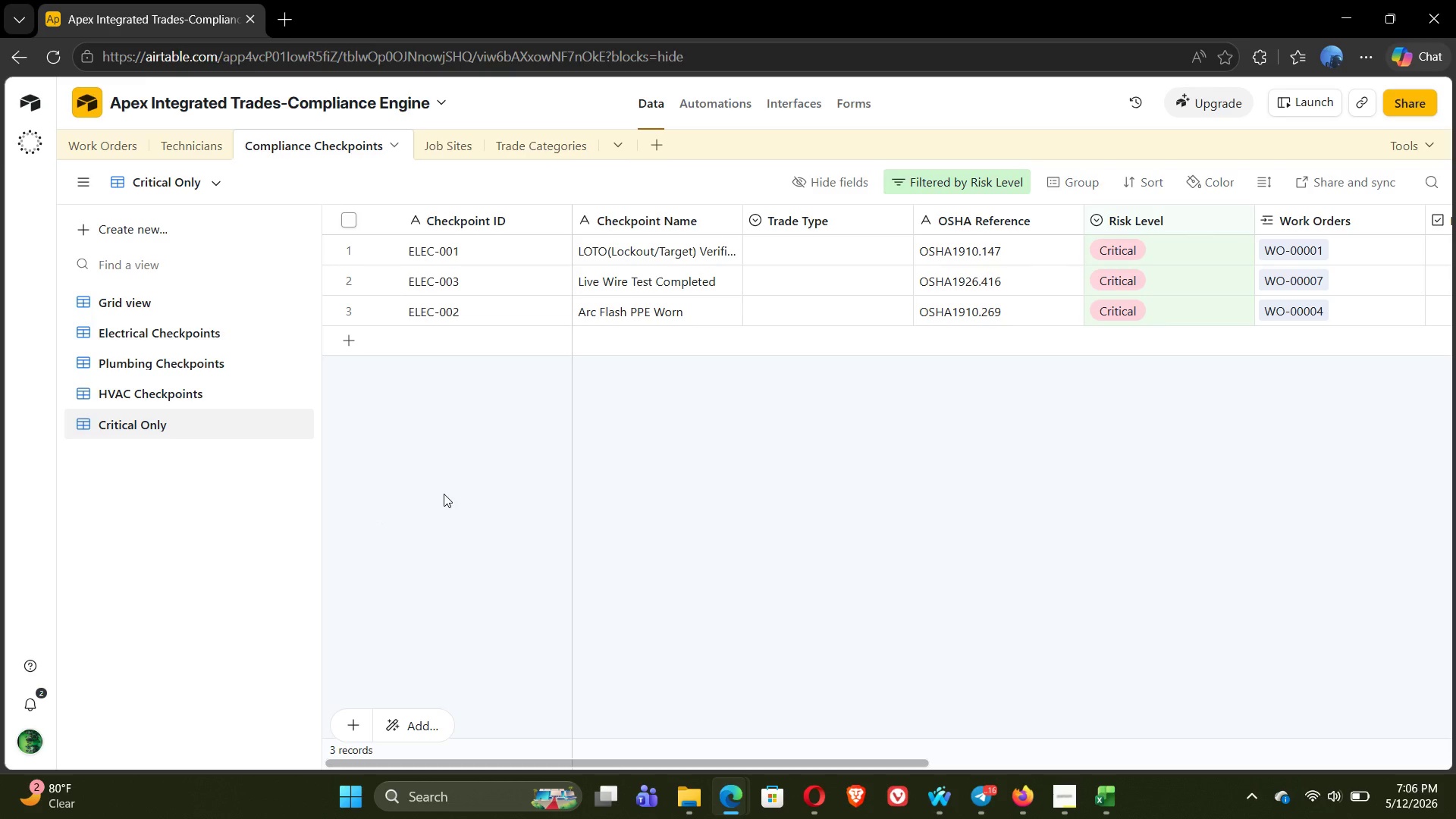 
wait(60.58)
 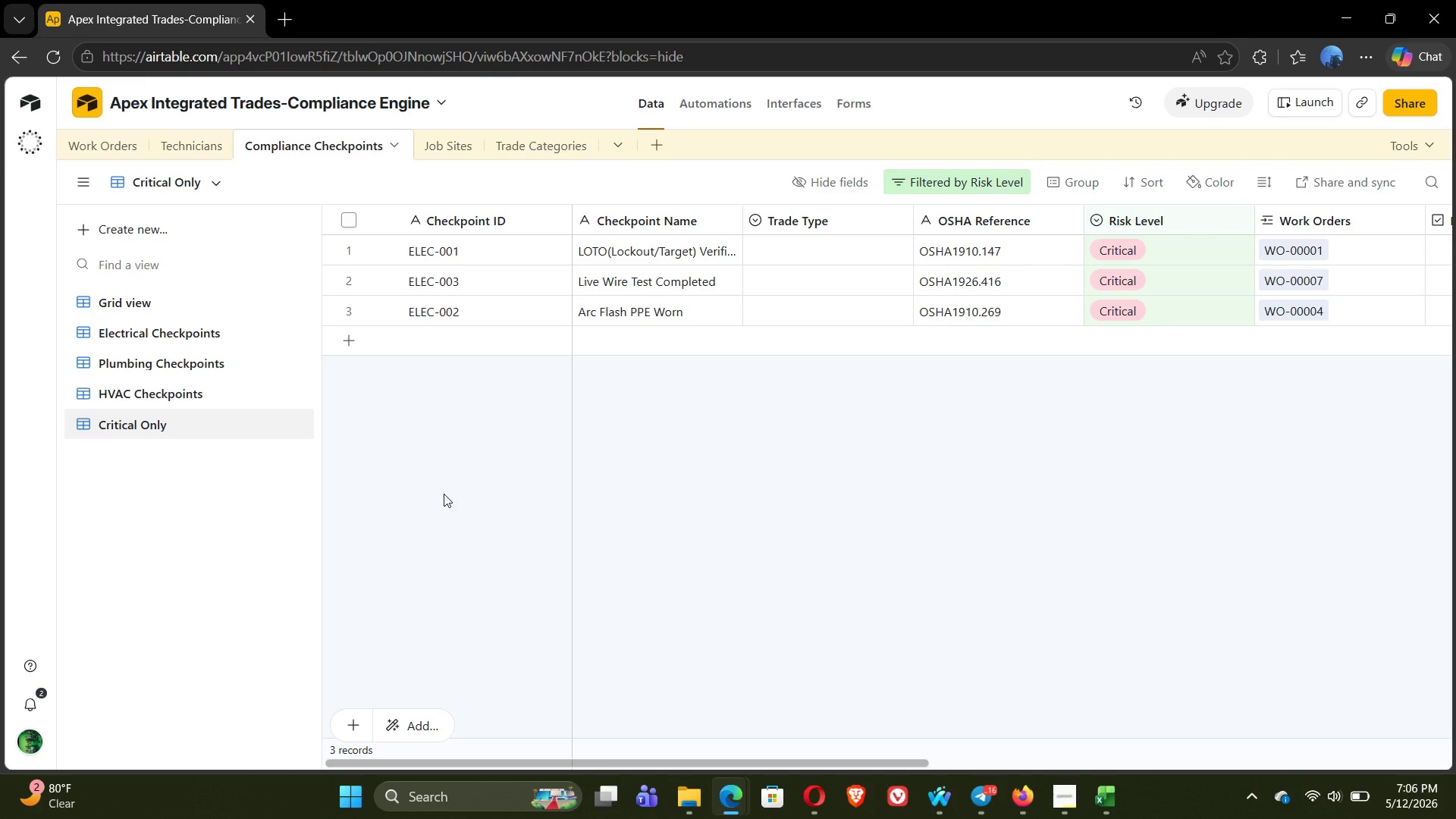 
left_click([789, 96])
 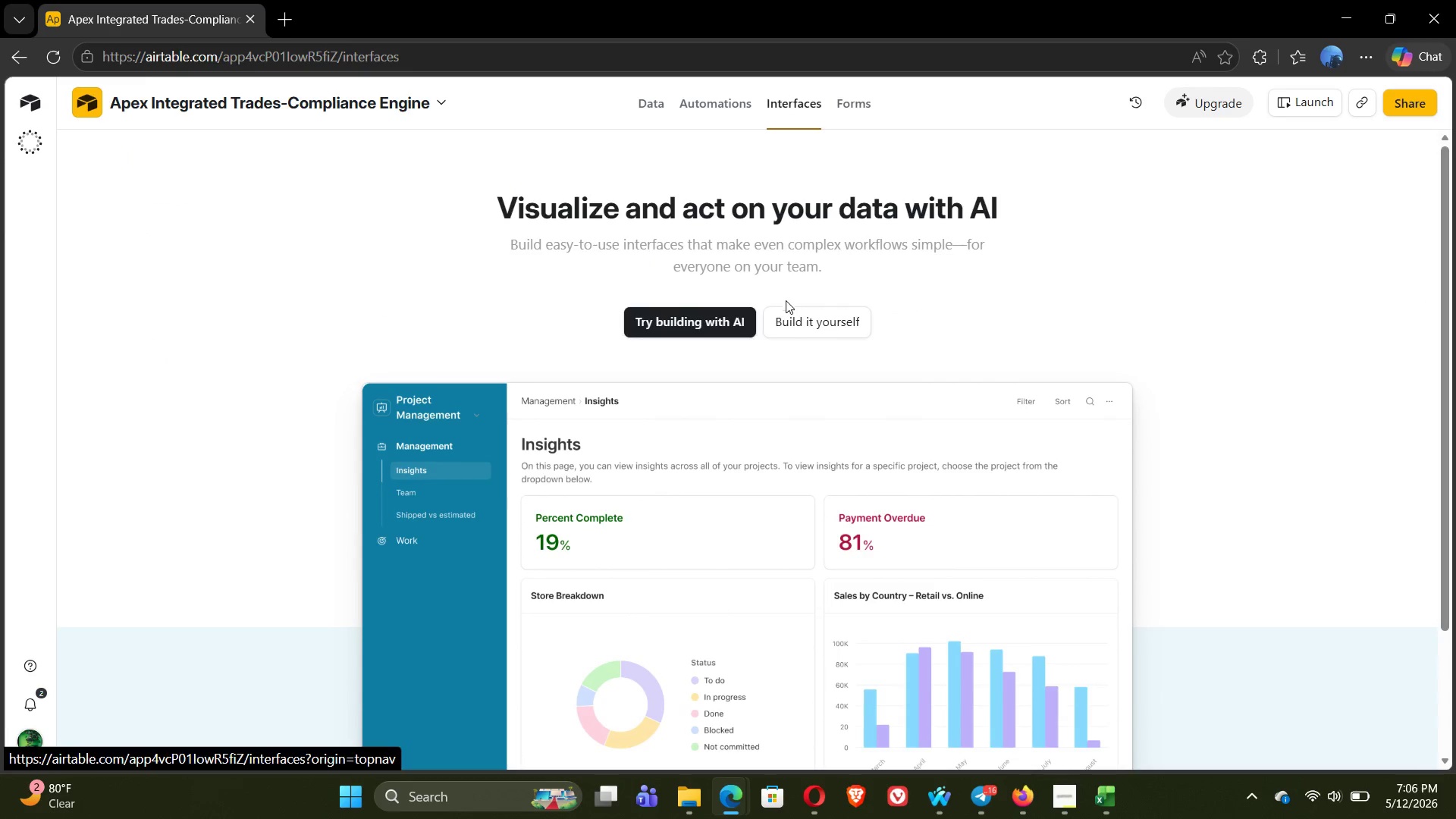 
left_click([788, 325])
 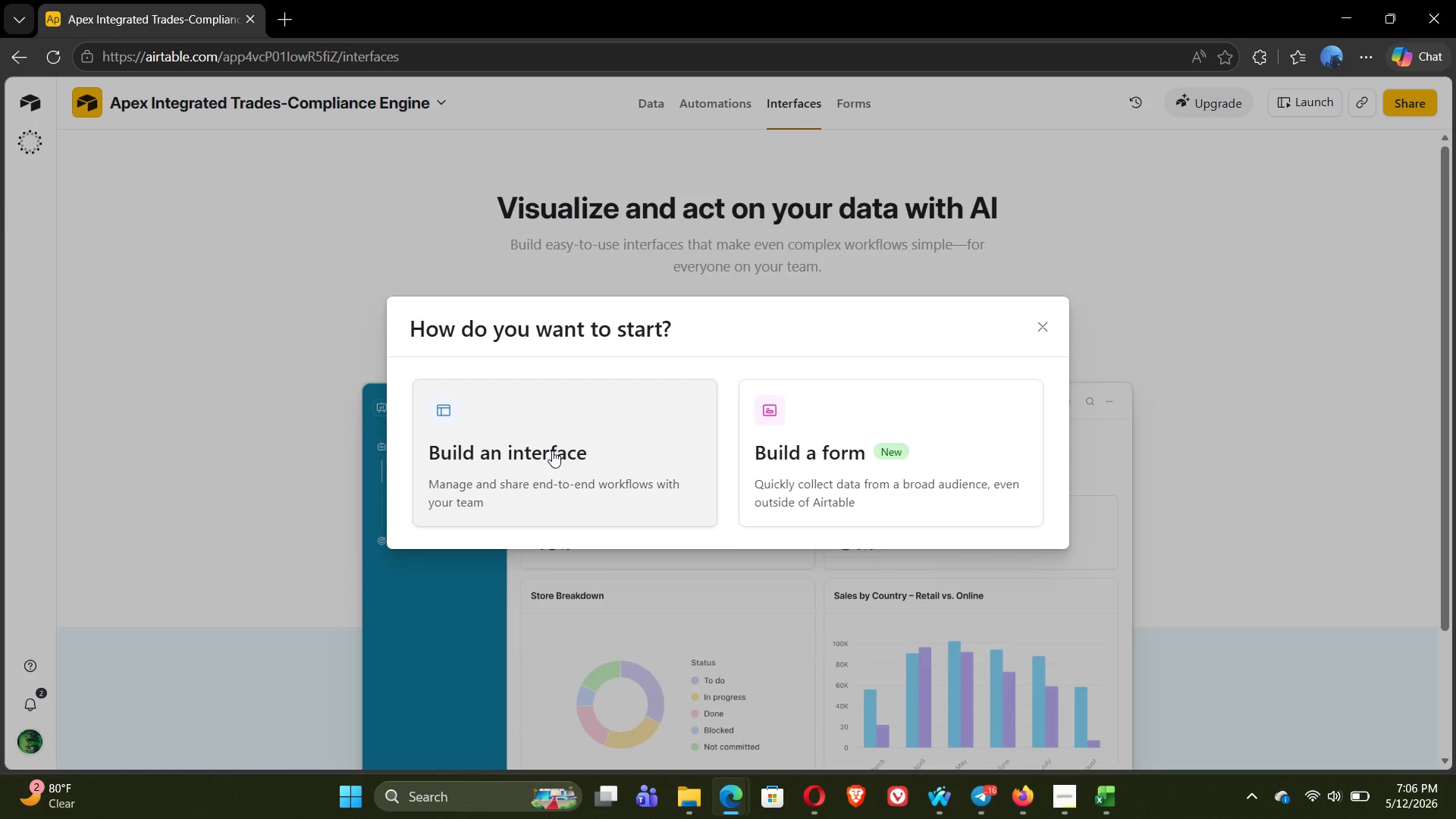 
left_click([552, 450])
 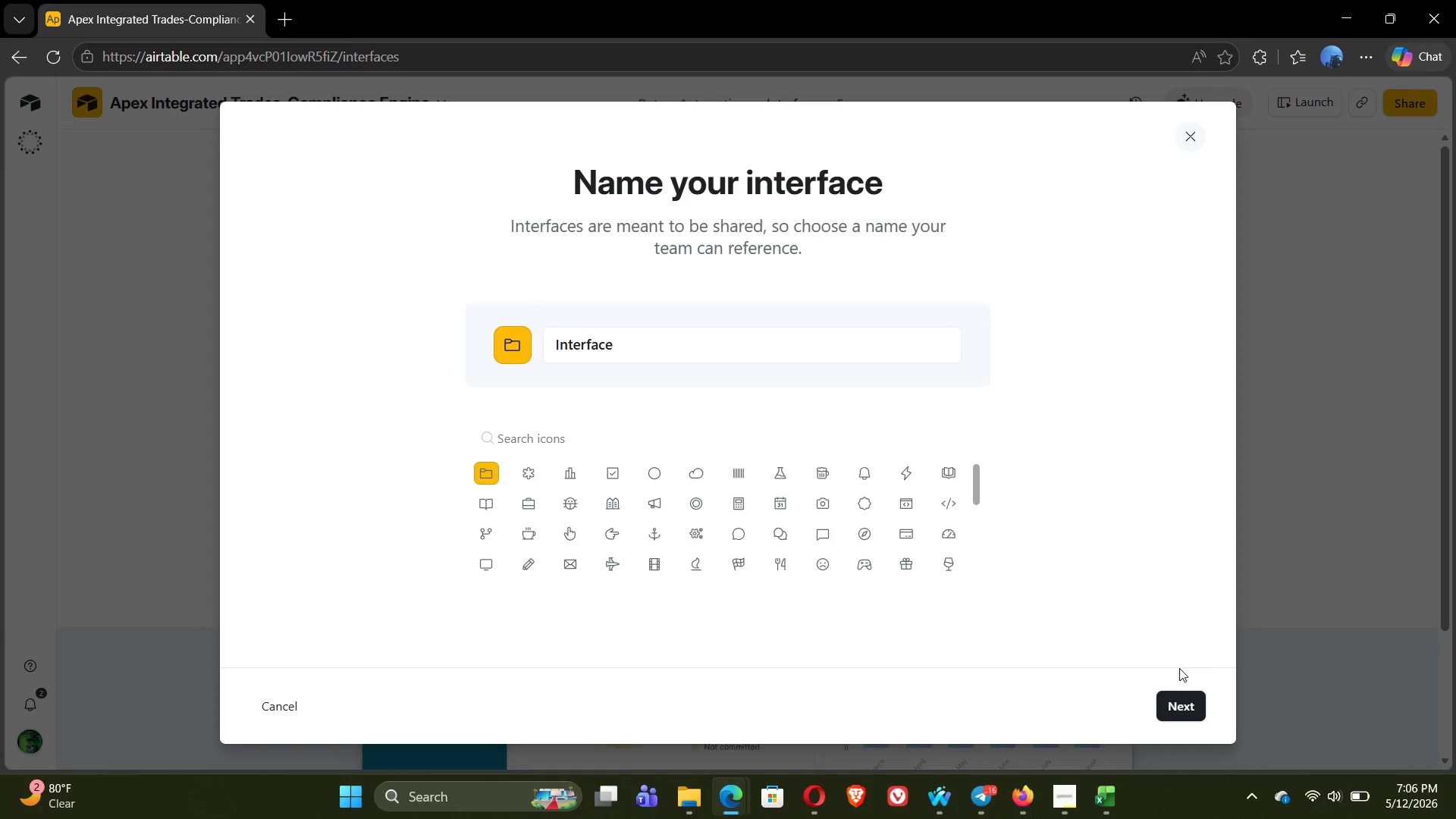 
left_click([1174, 704])
 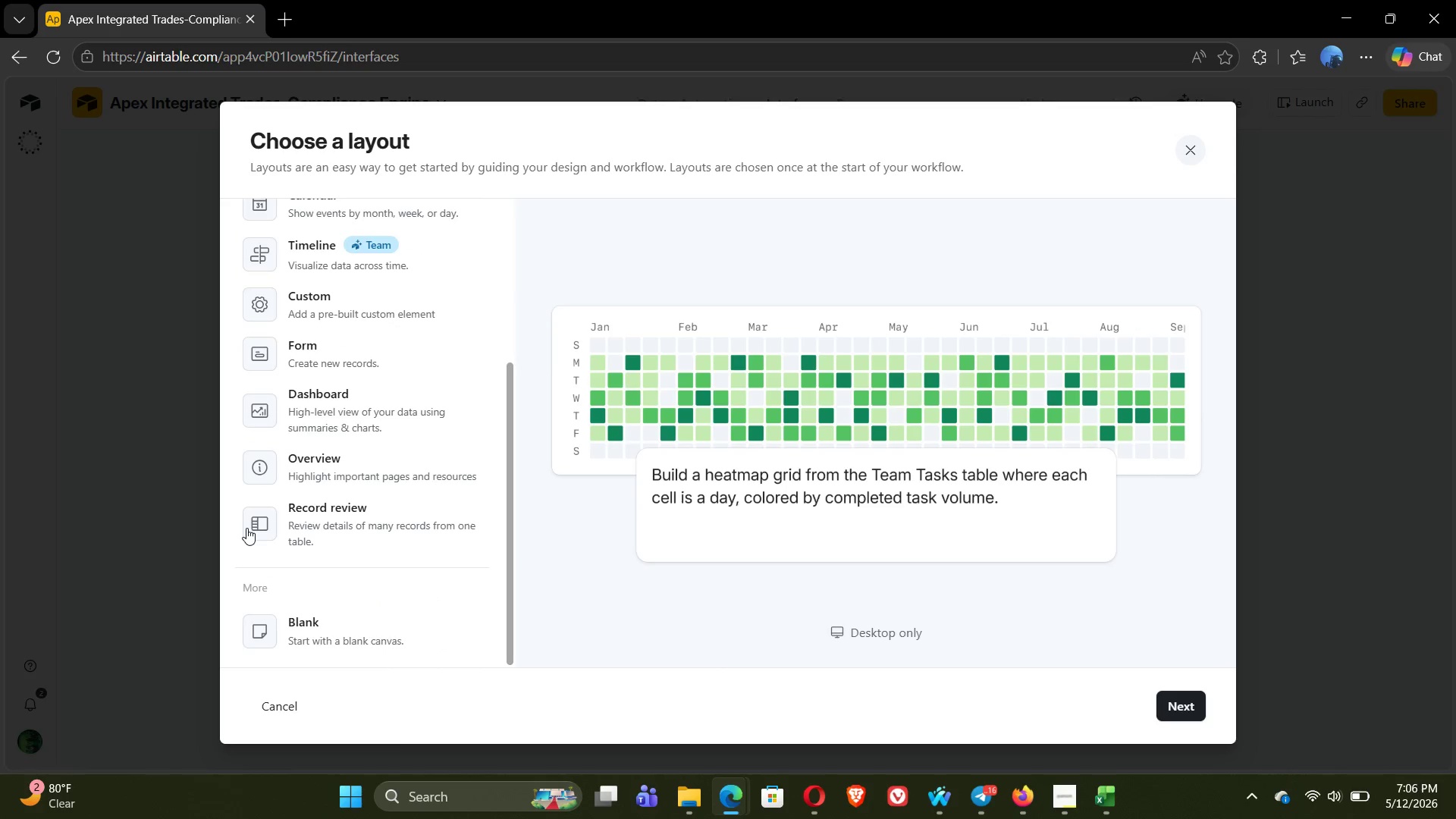 
wait(5.92)
 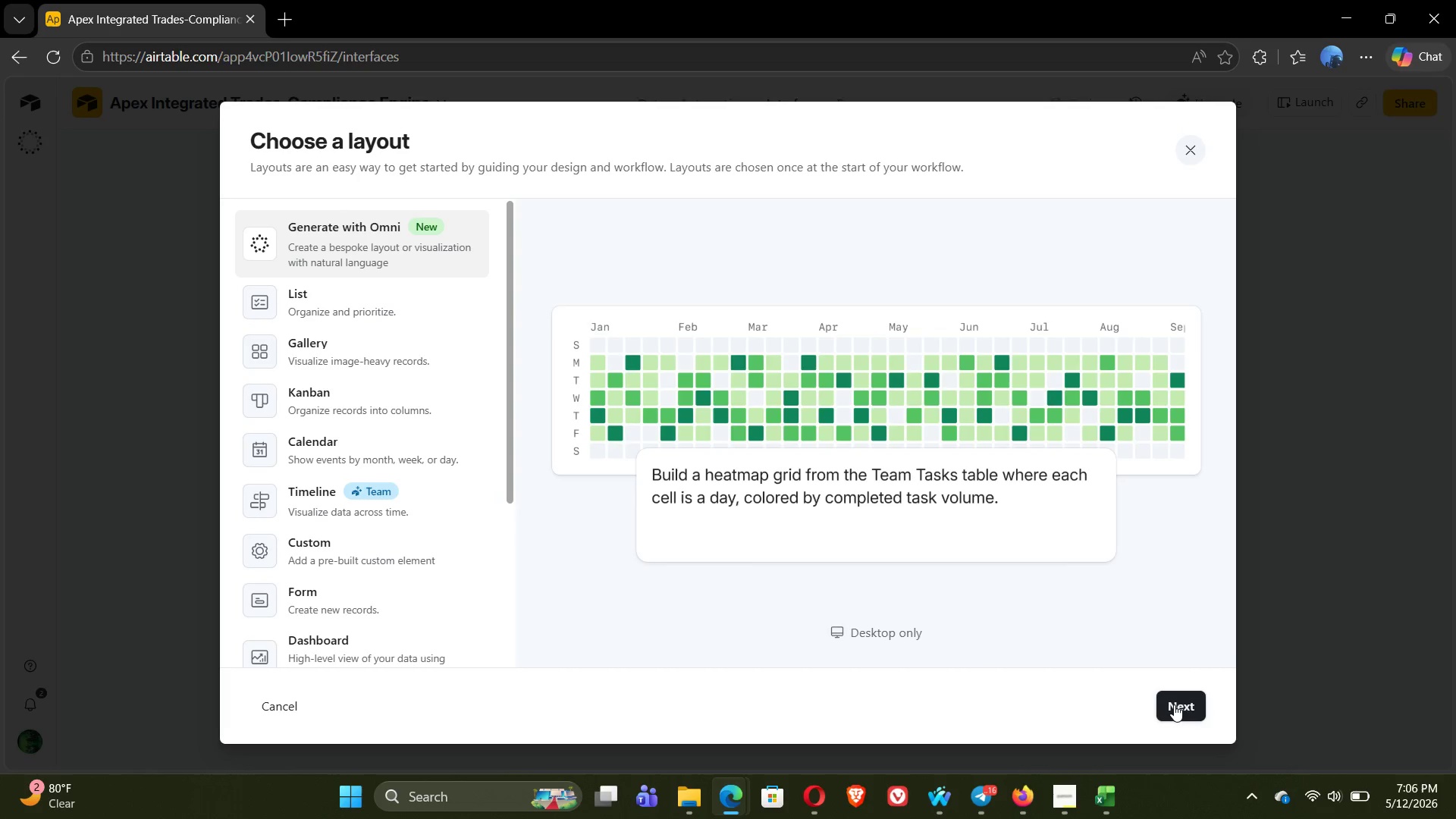 
left_click([328, 620])
 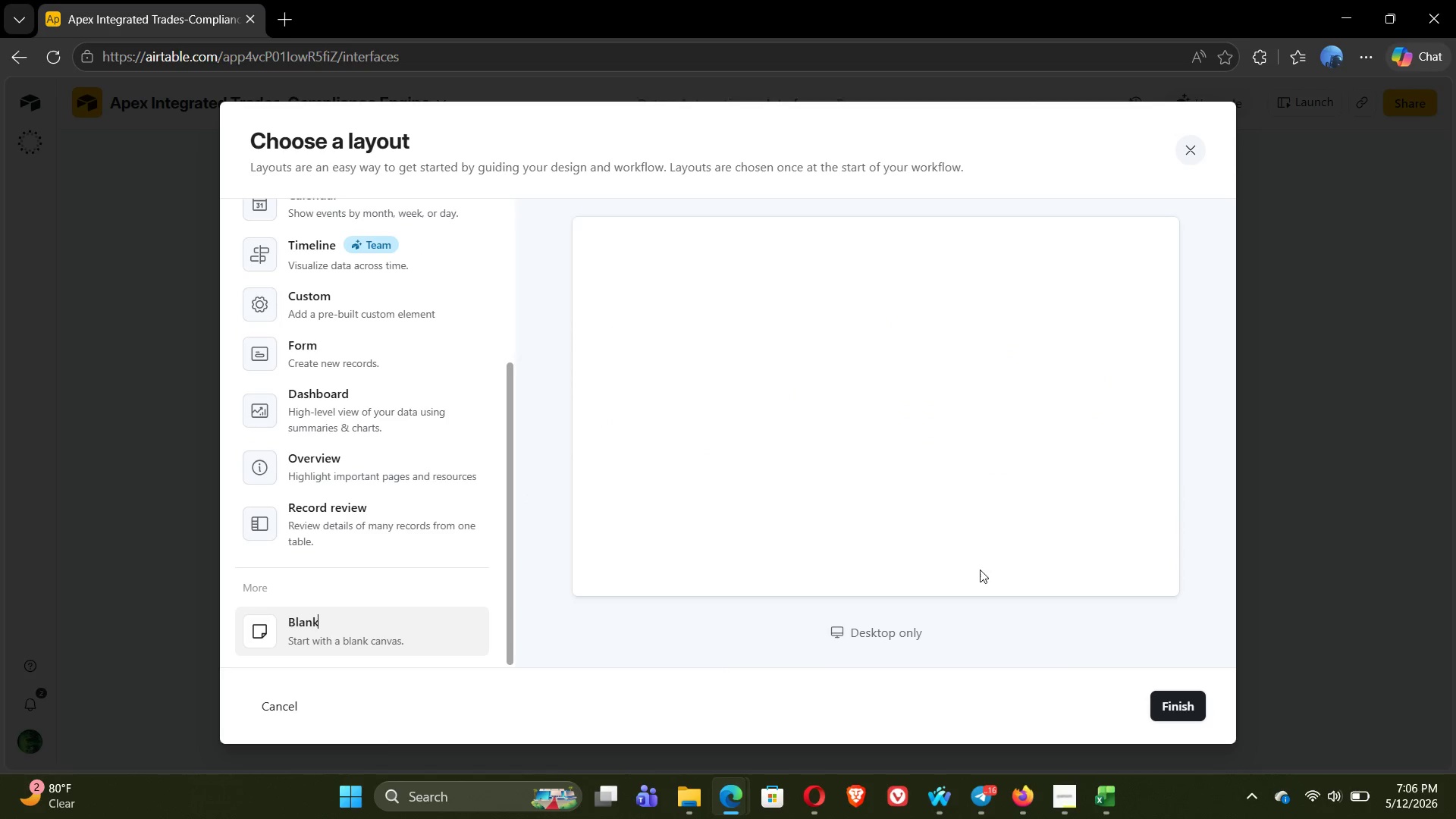 
left_click([956, 488])
 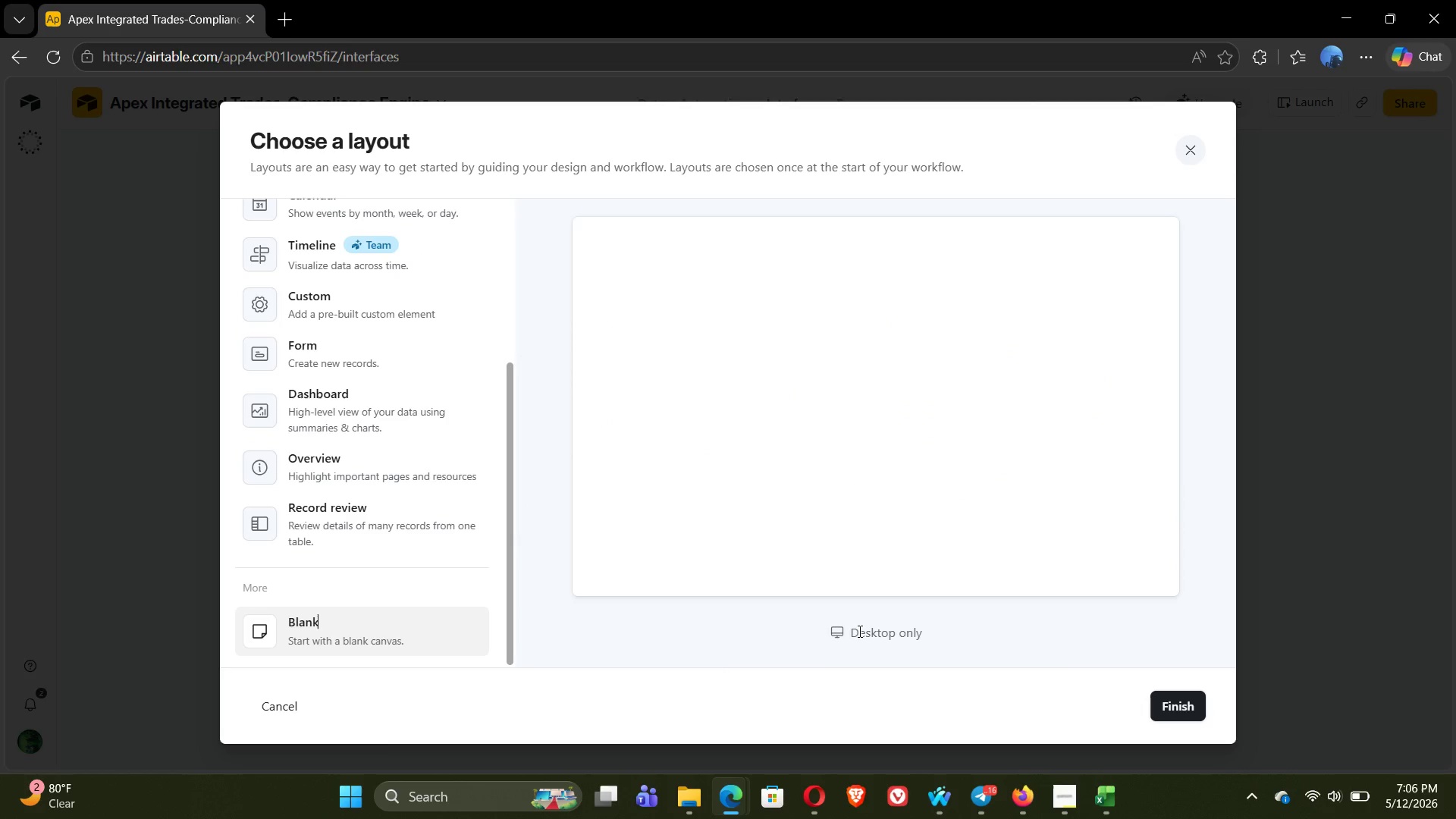 
left_click([858, 633])
 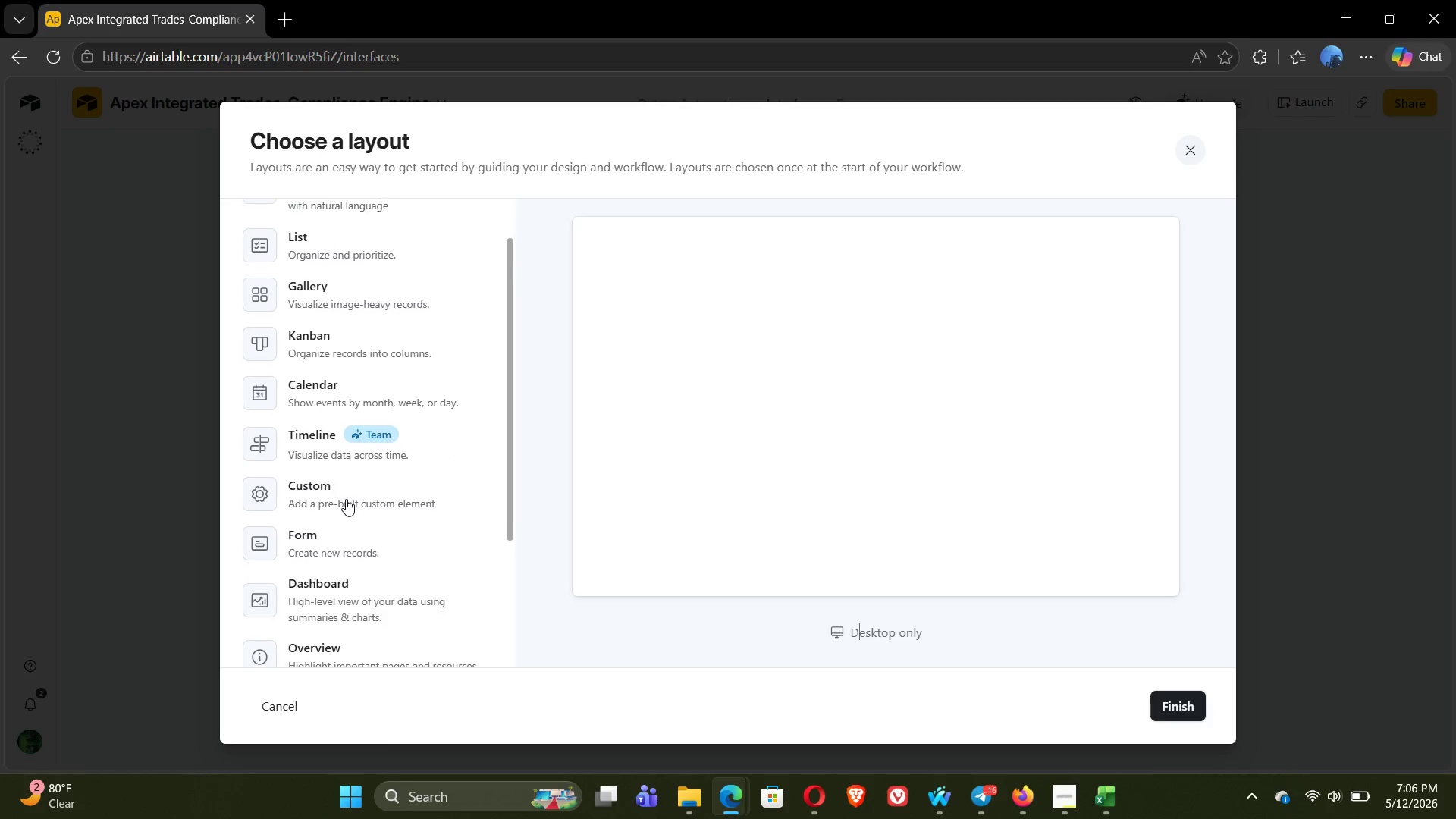 
wait(11.91)
 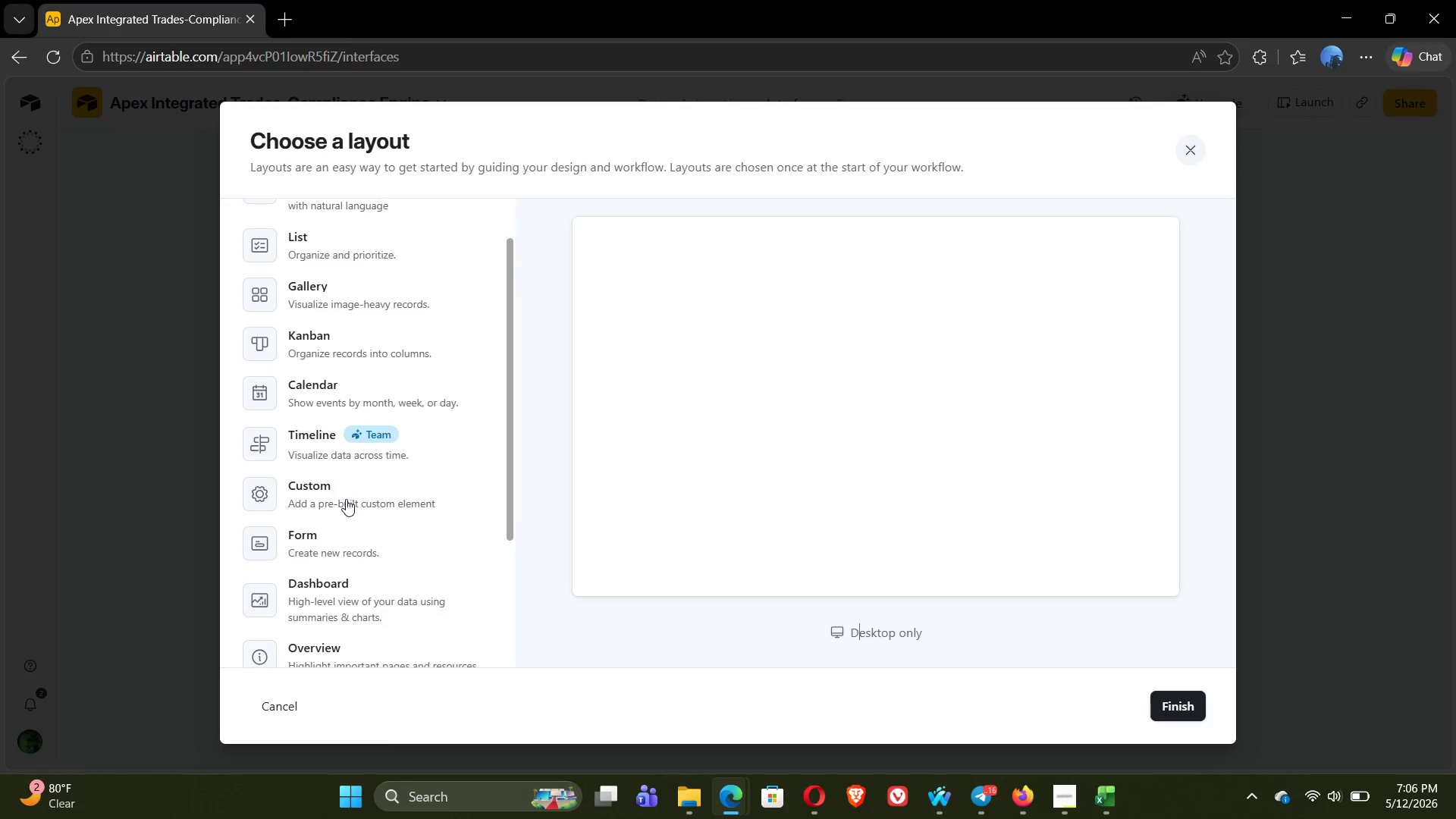 
left_click([315, 572])
 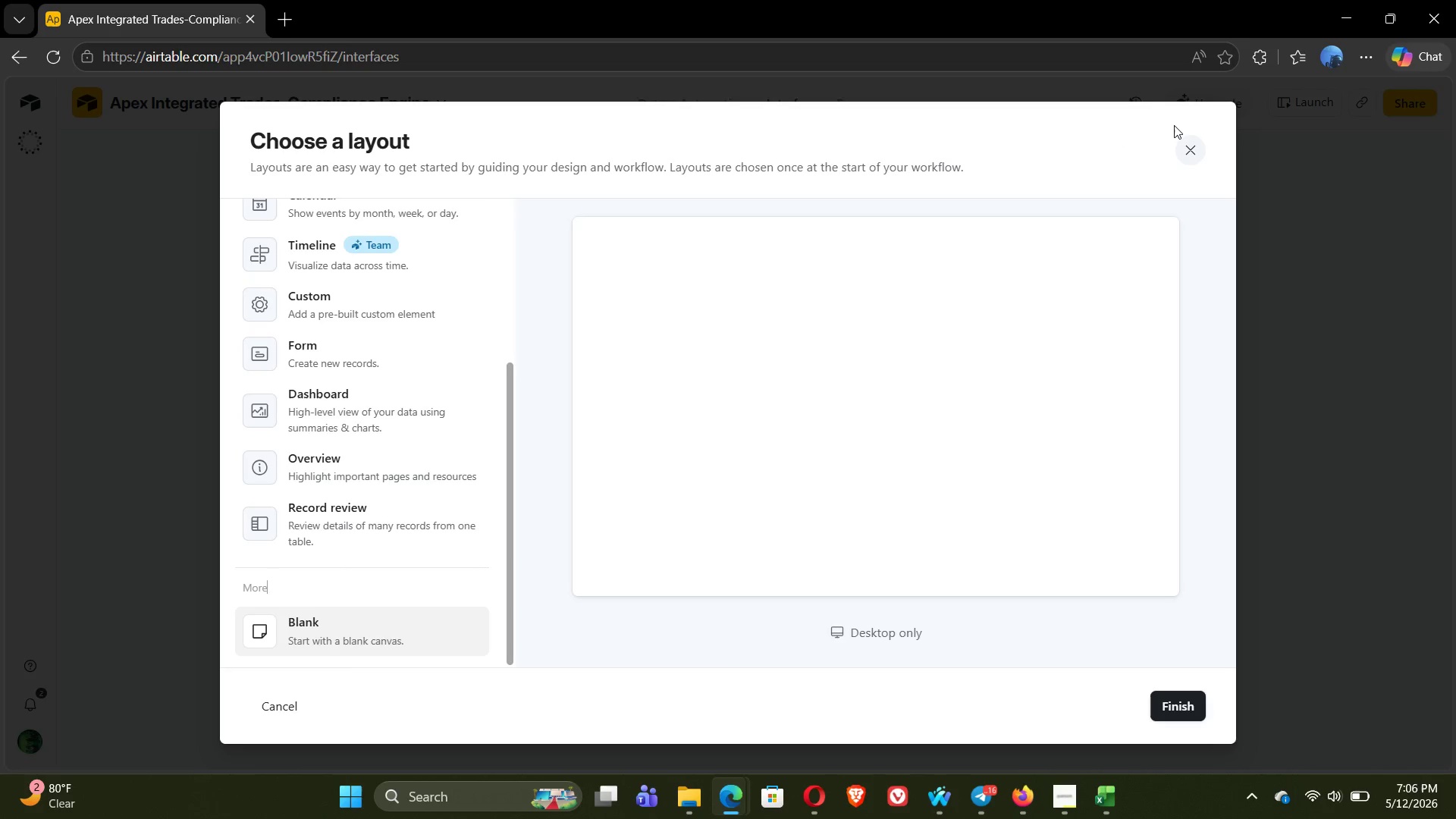 
left_click([1194, 146])
 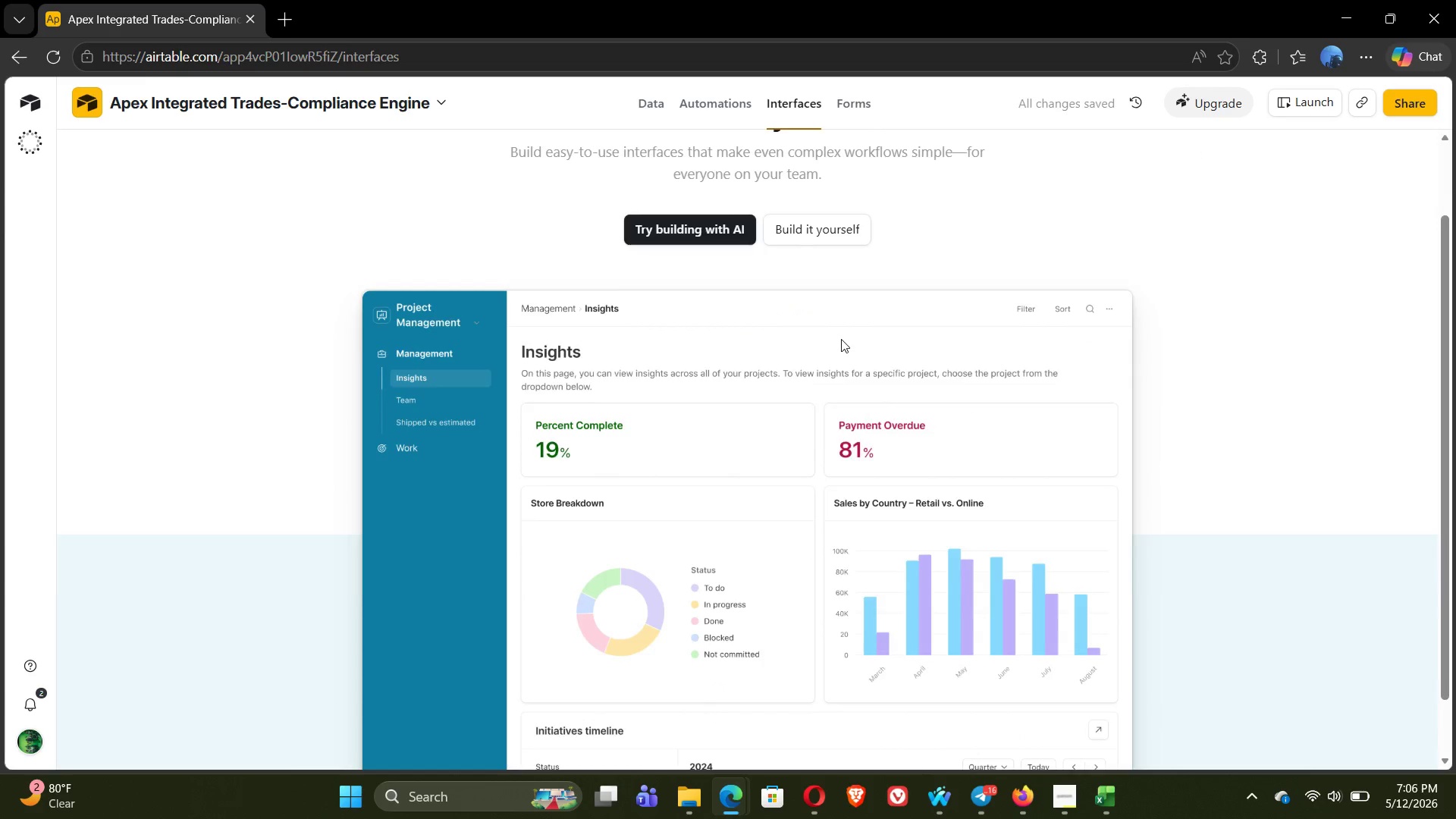 
left_click([852, 324])
 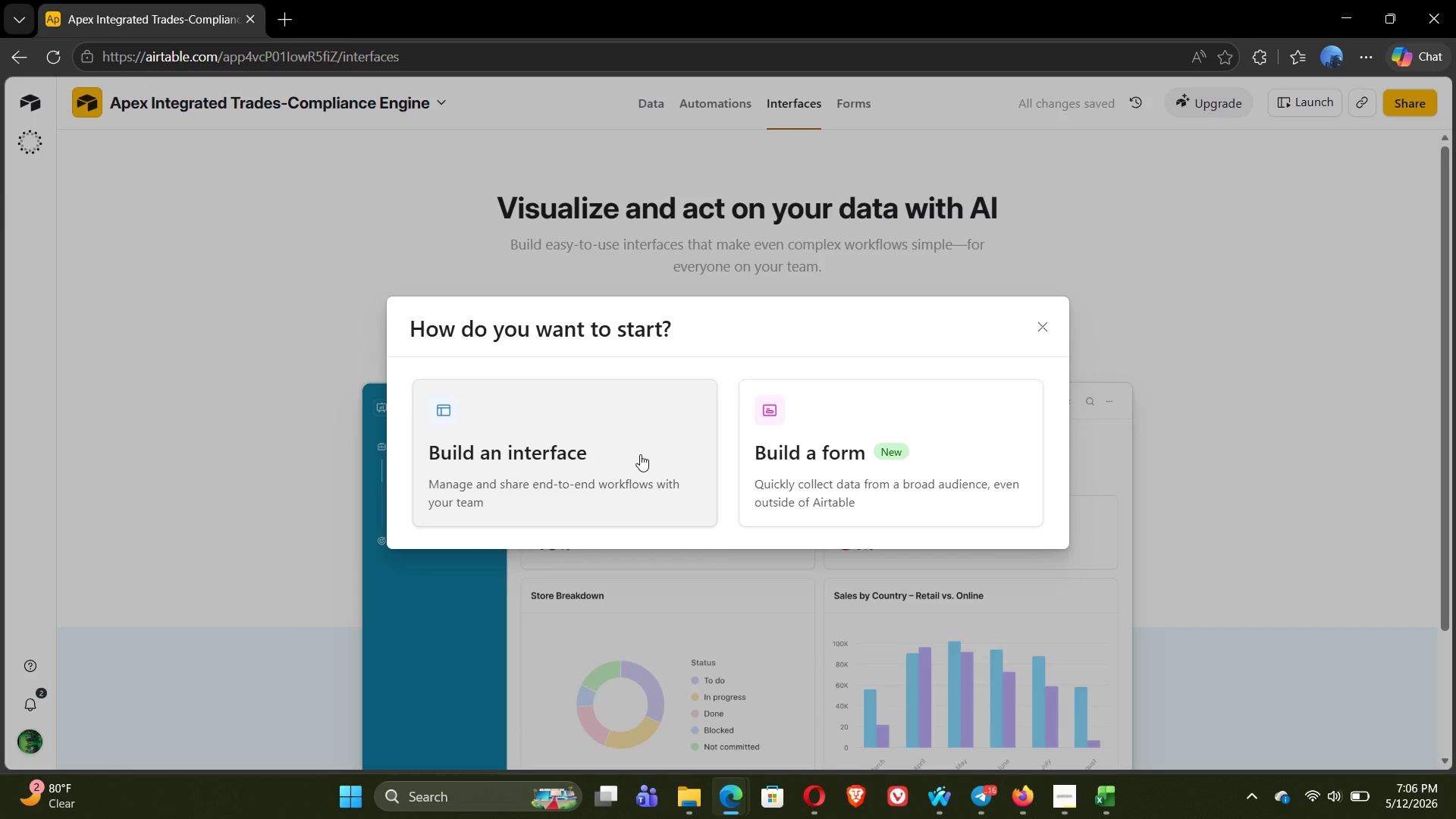 
left_click([640, 454])
 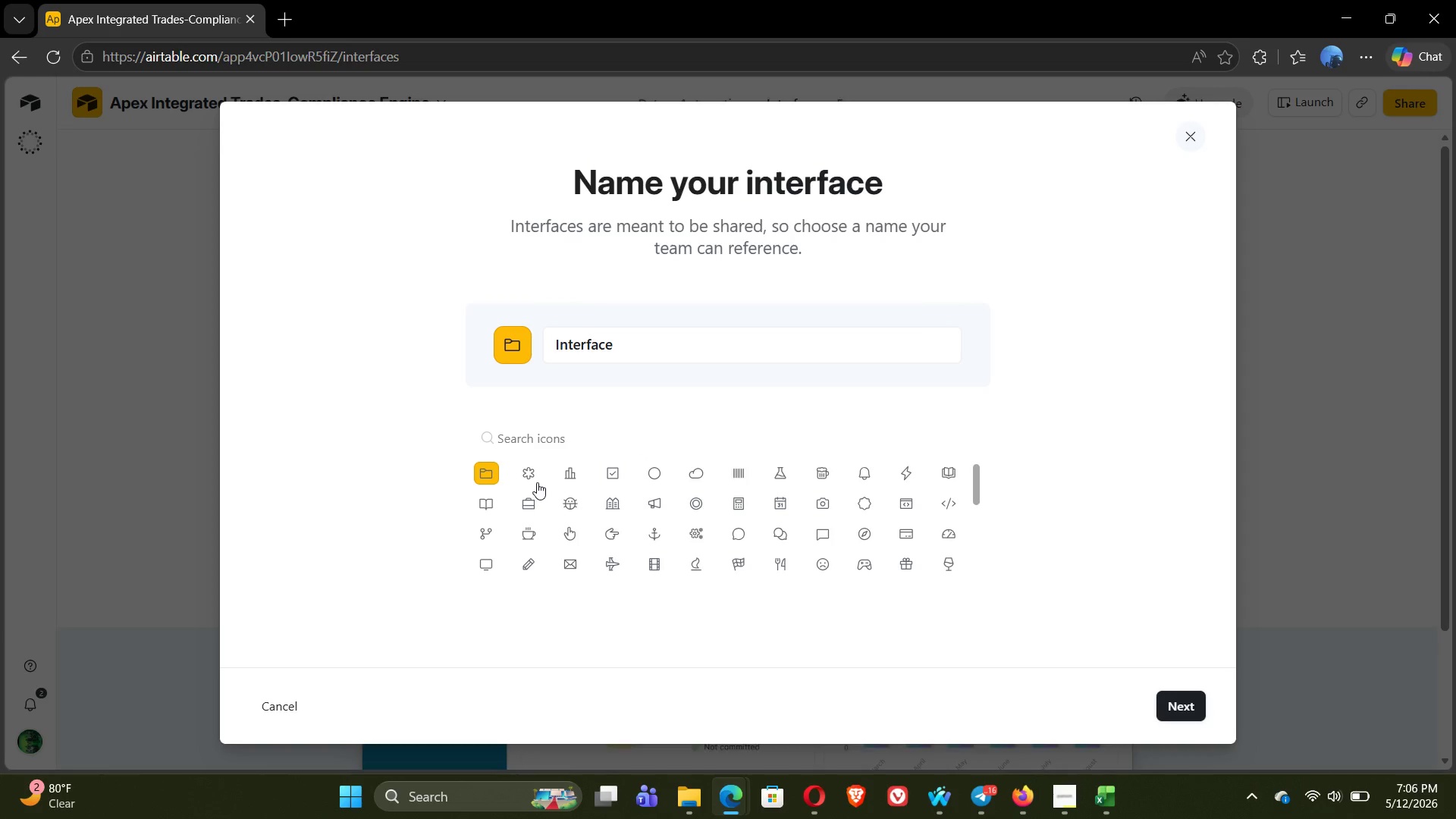 
left_click([518, 473])
 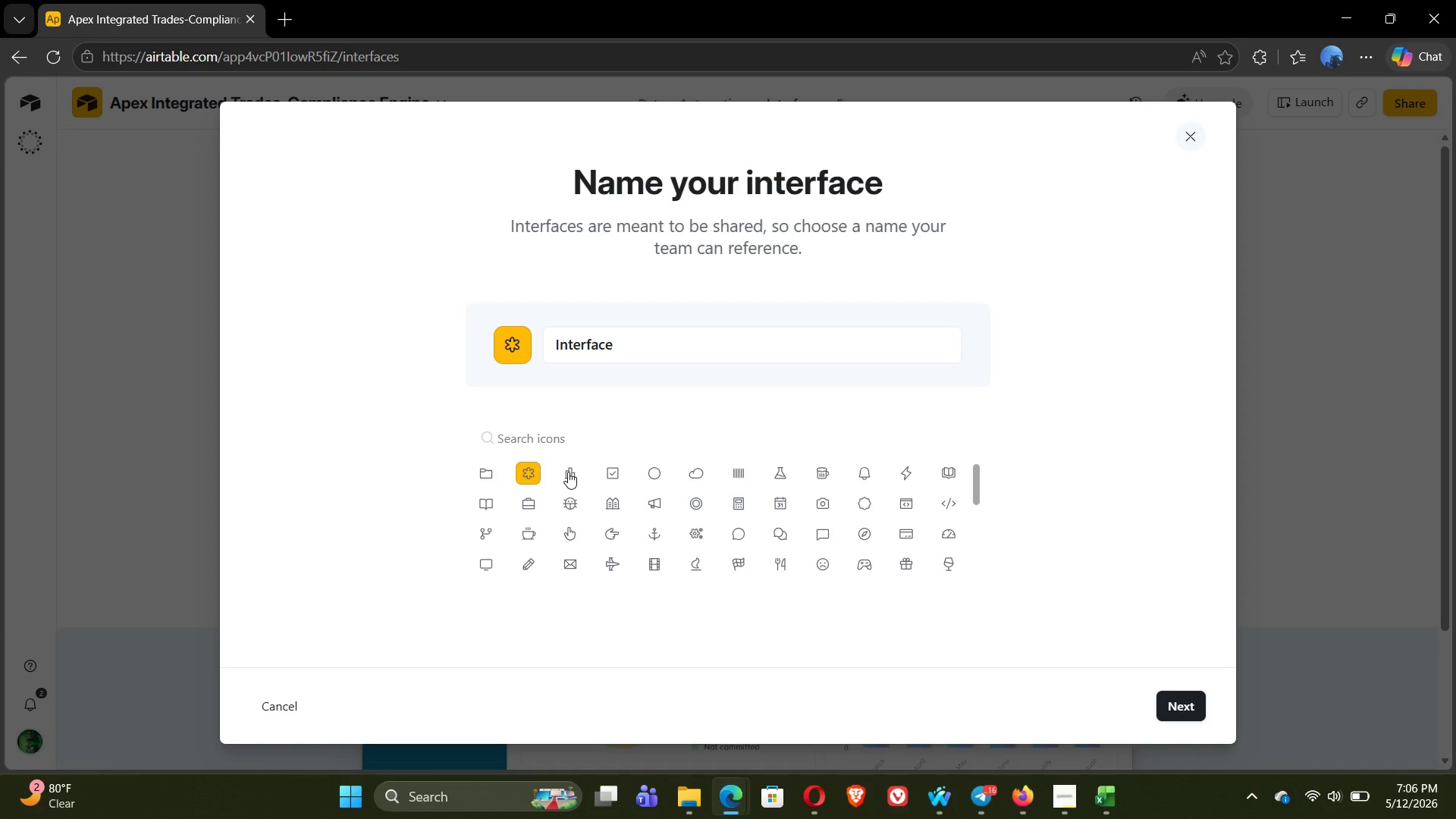 
left_click([573, 474])
 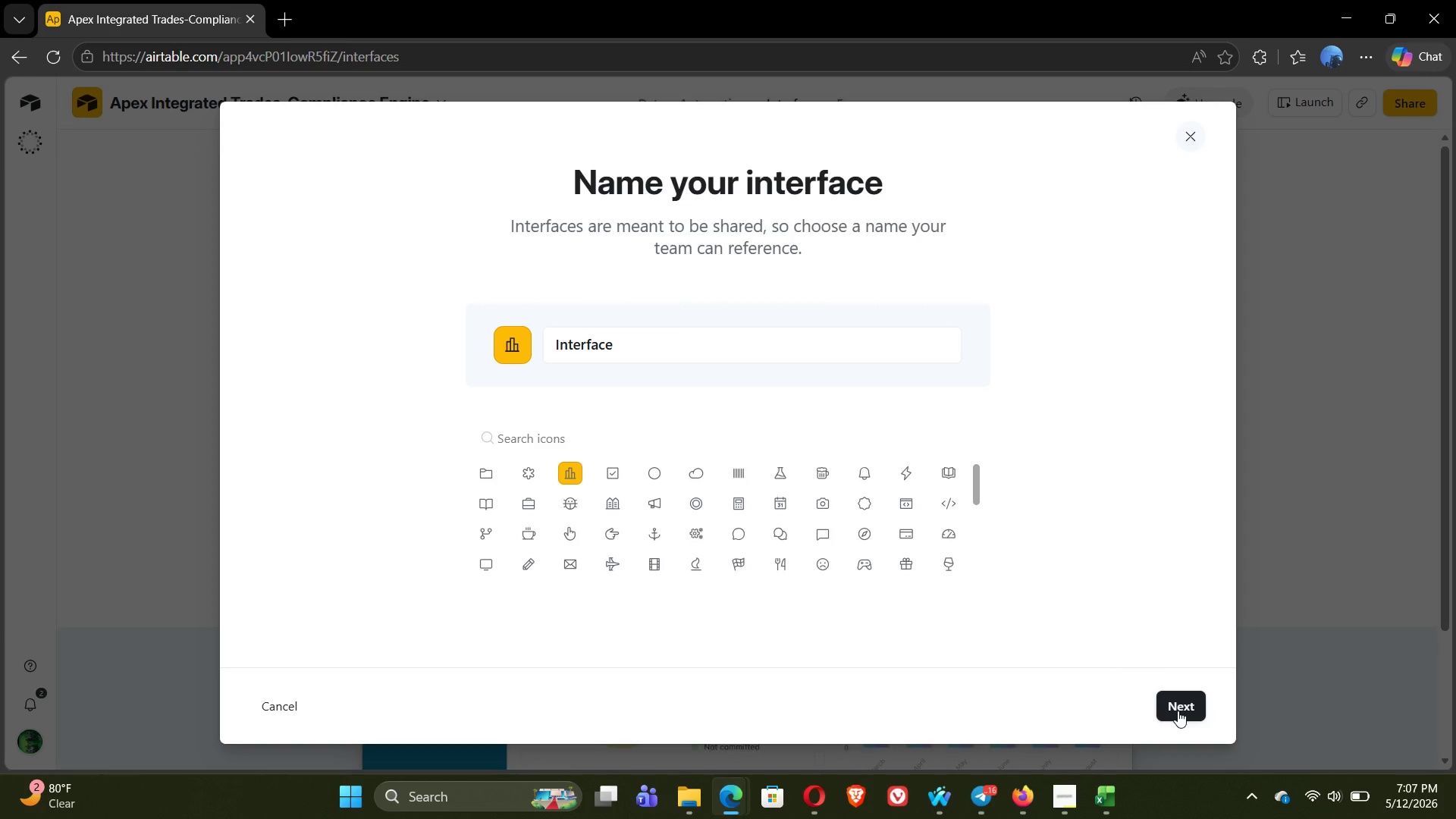 
wait(5.02)
 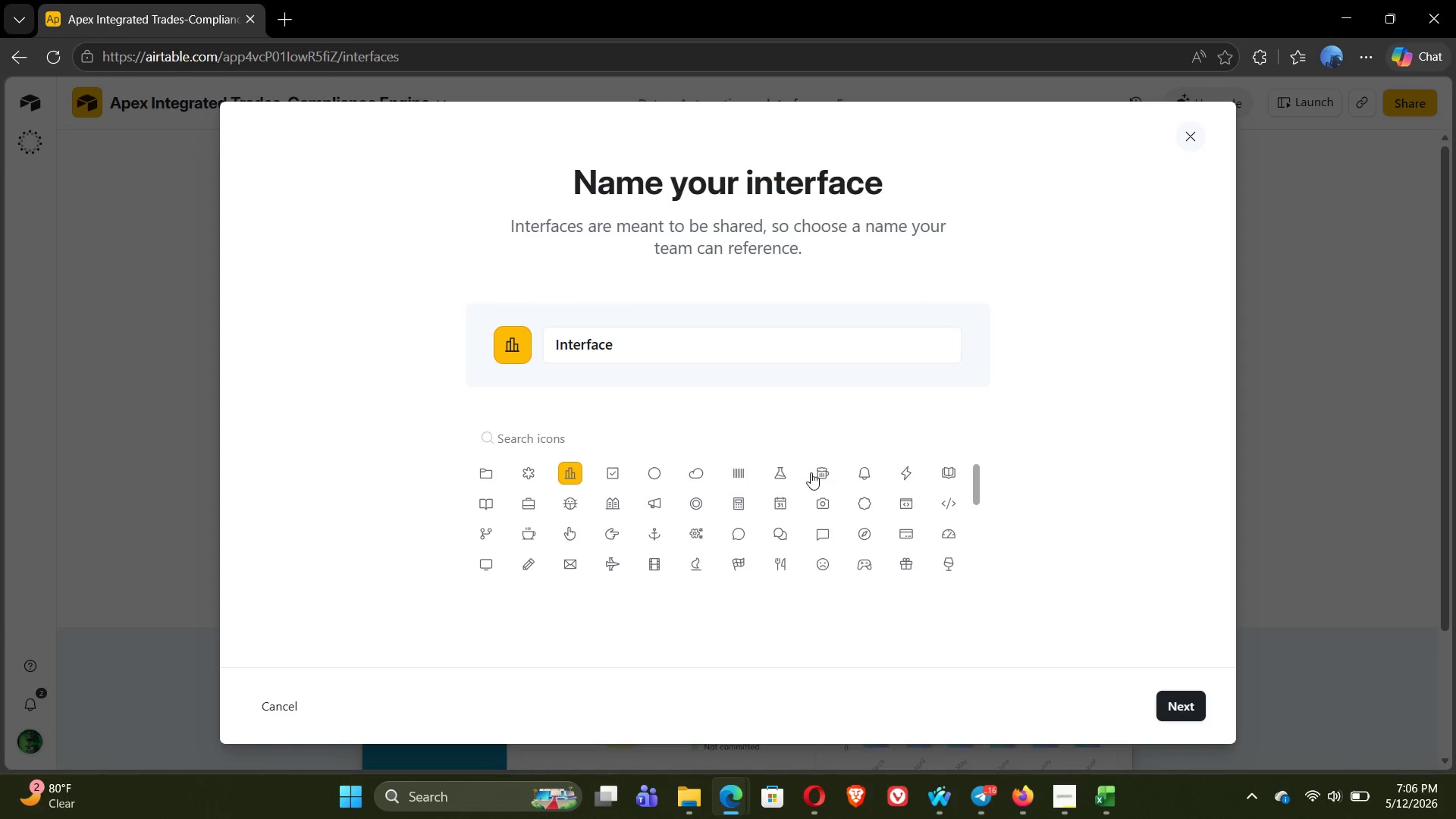 
left_click([1178, 711])
 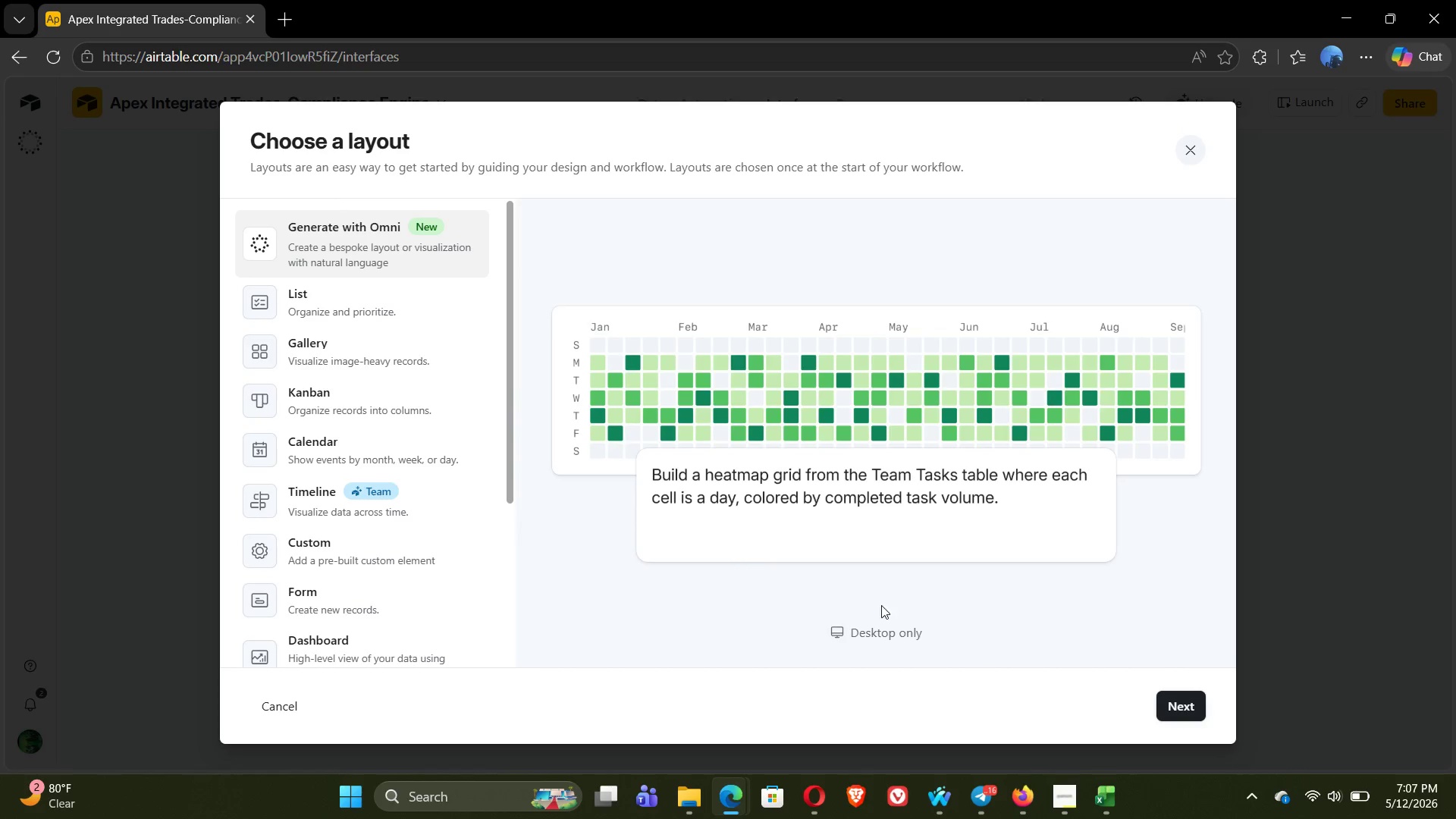 
left_click([875, 637])
 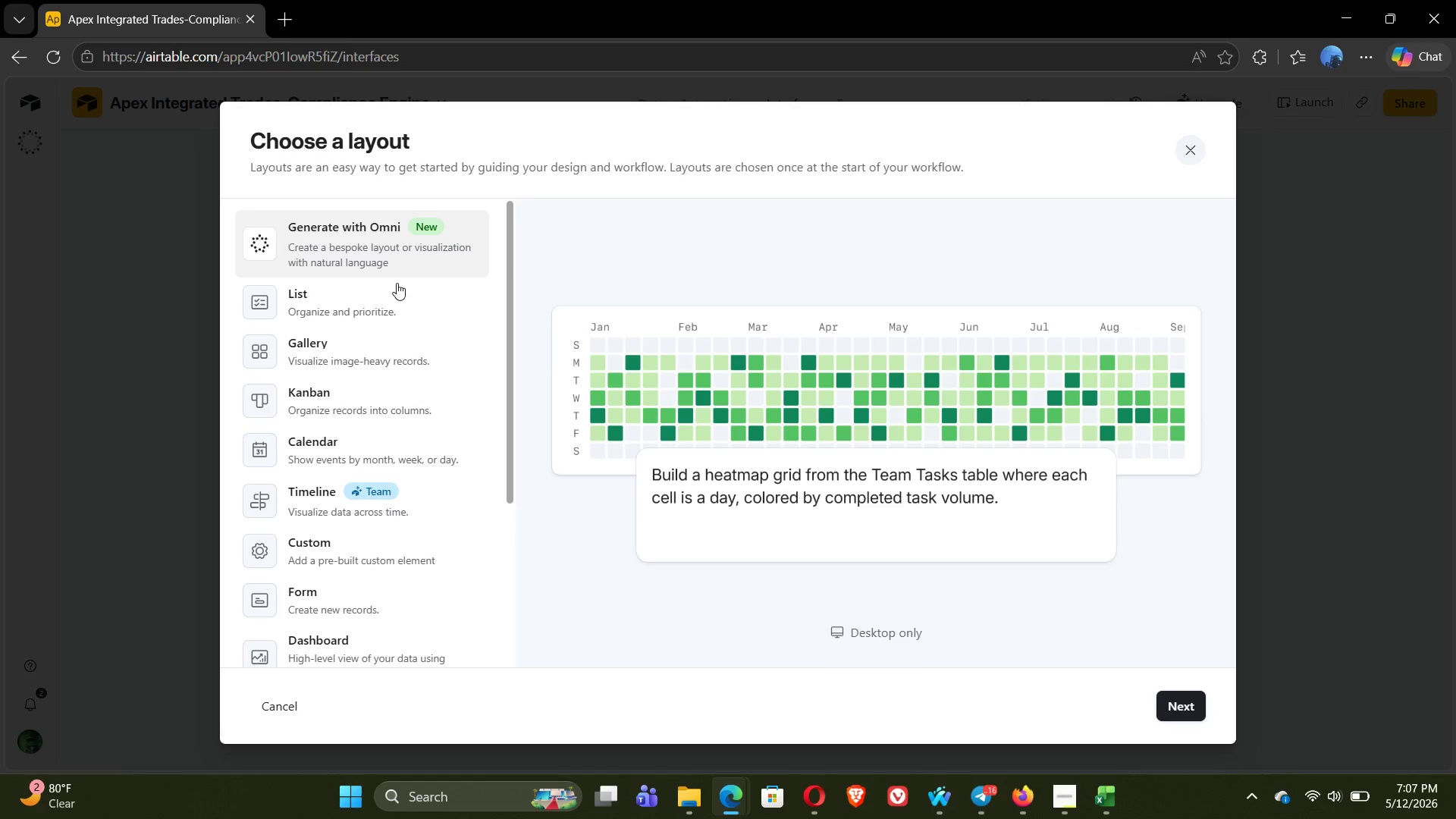 
left_click([381, 299])
 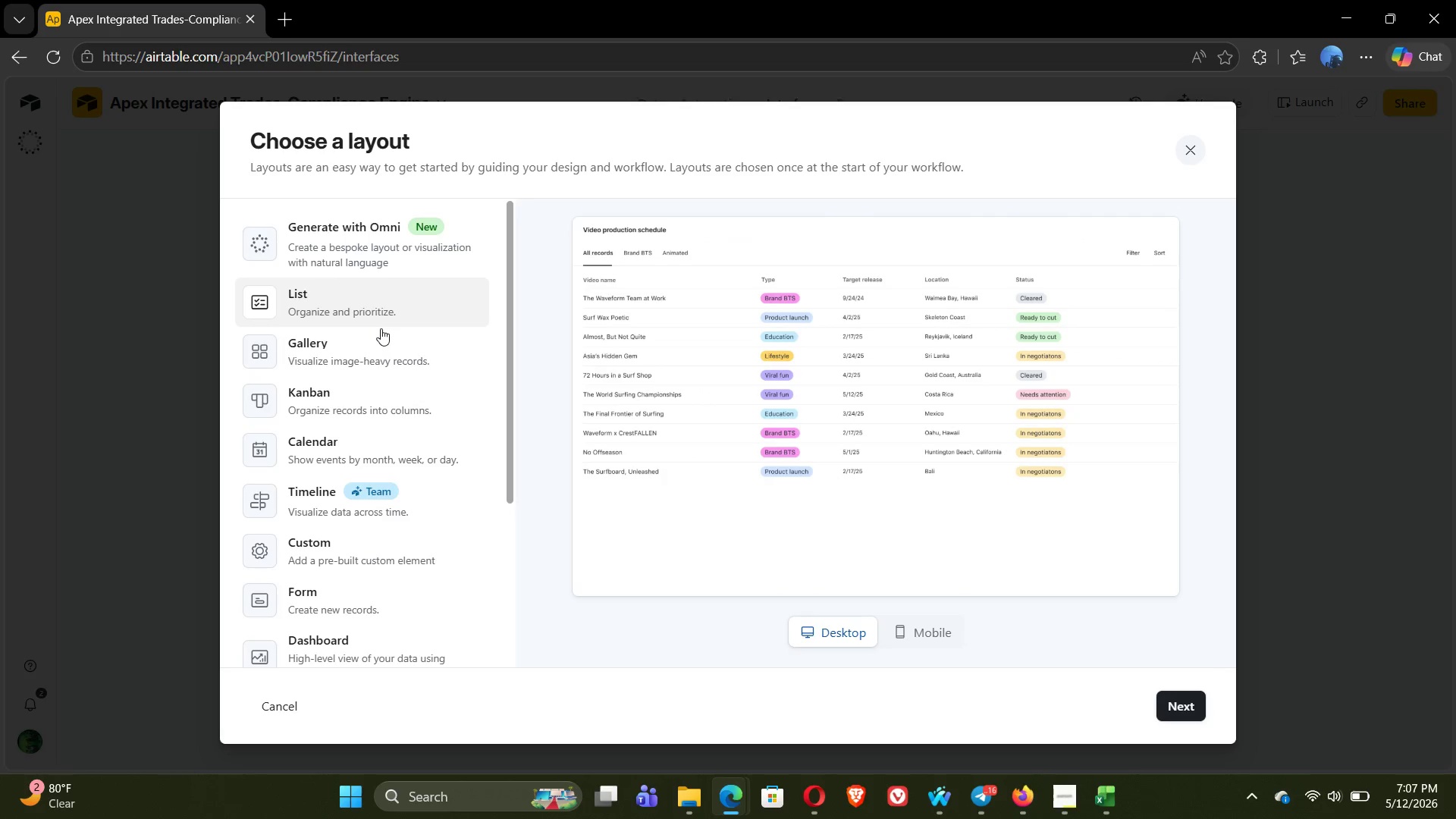 
wait(8.17)
 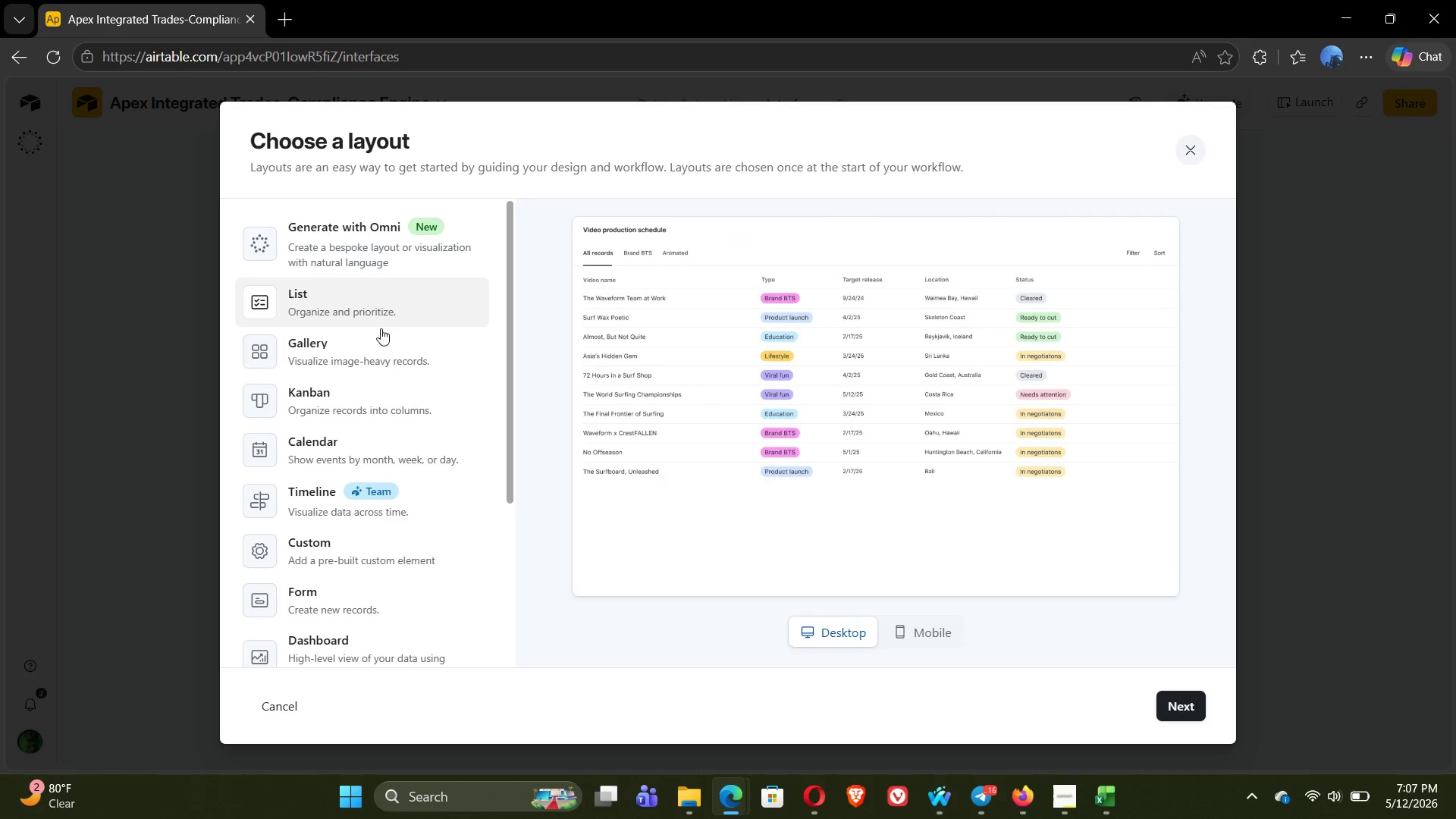 
left_click([370, 356])
 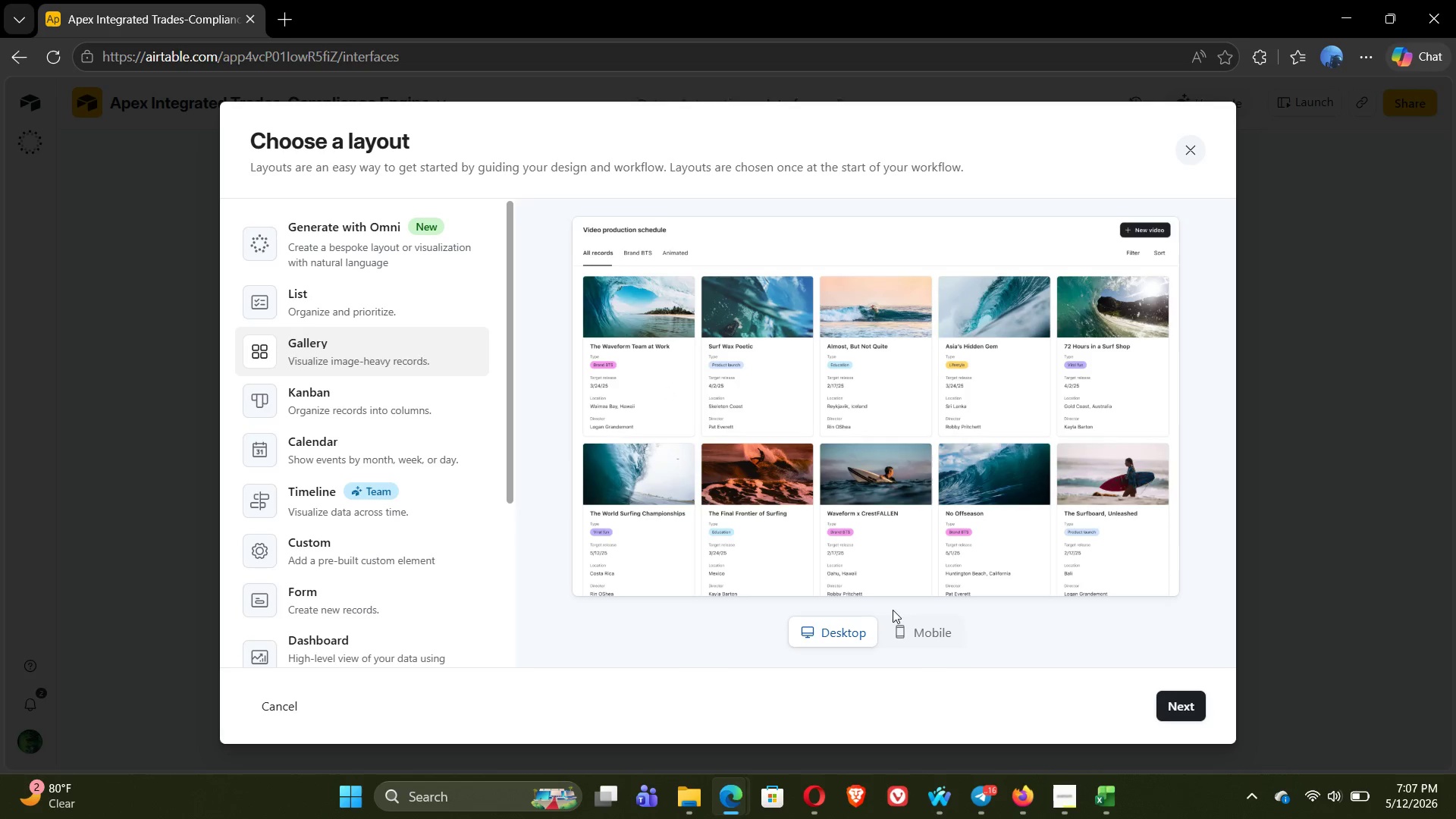 
left_click([909, 630])
 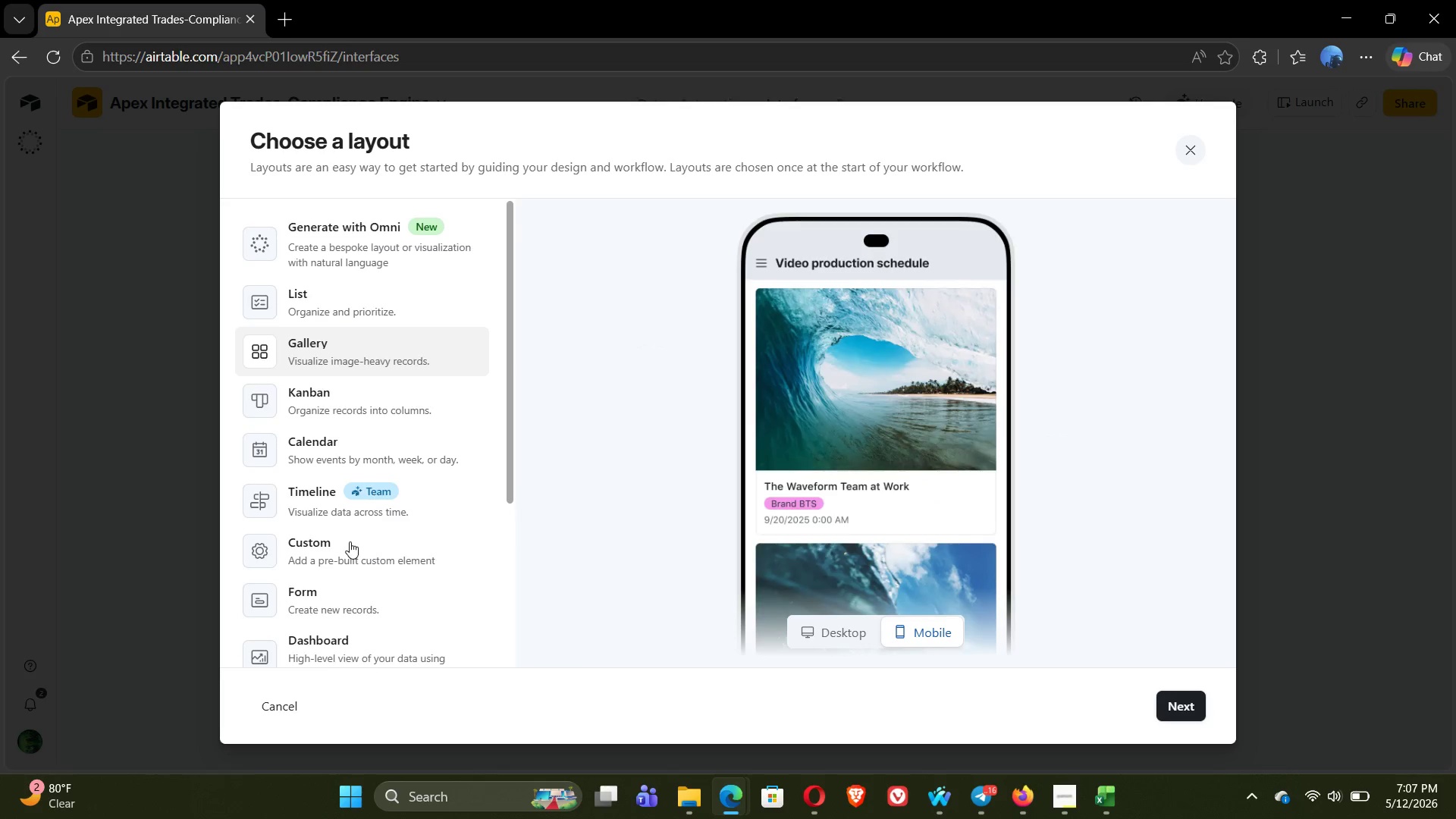 
mouse_move([353, 553])
 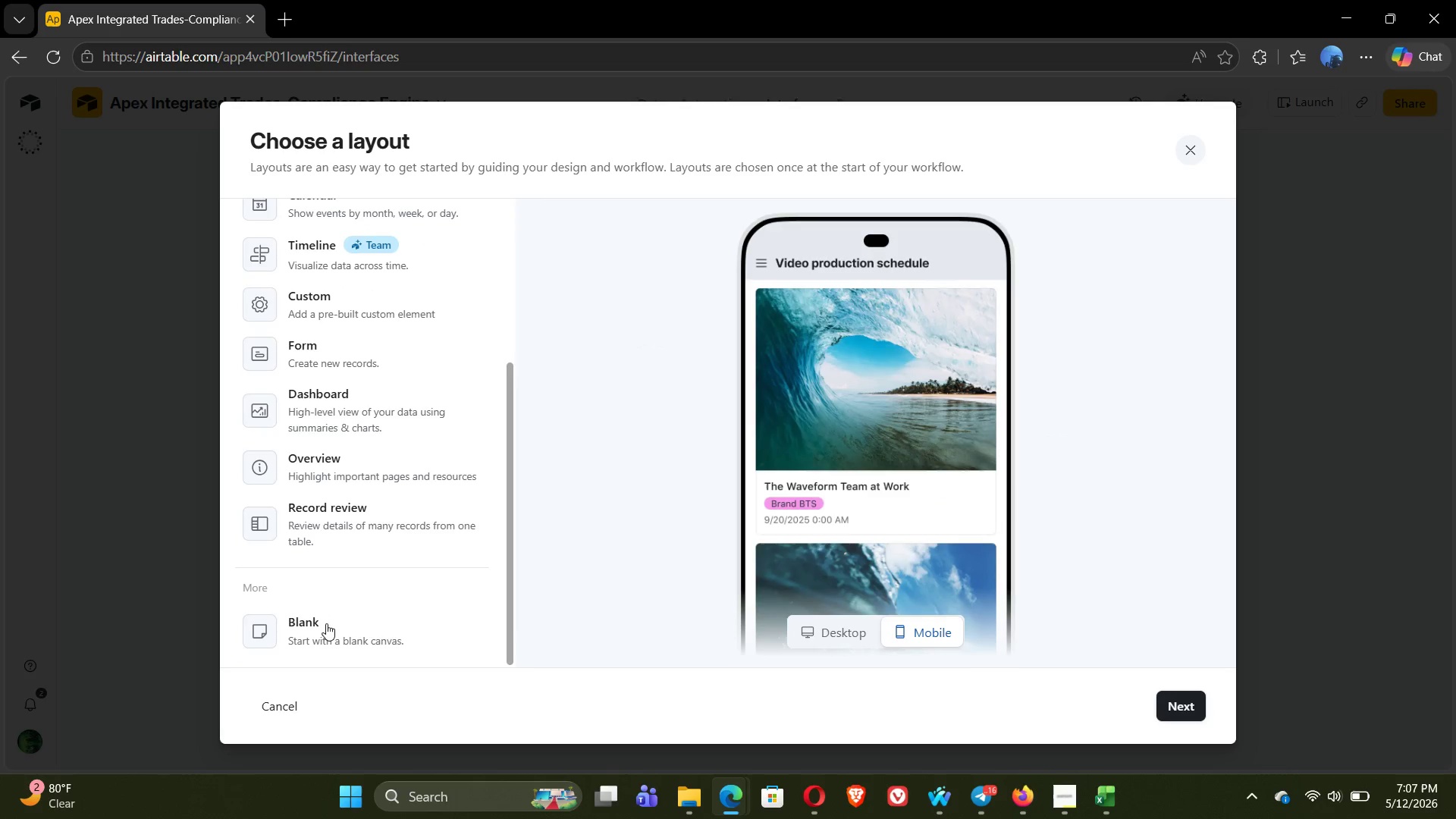 
left_click([326, 626])
 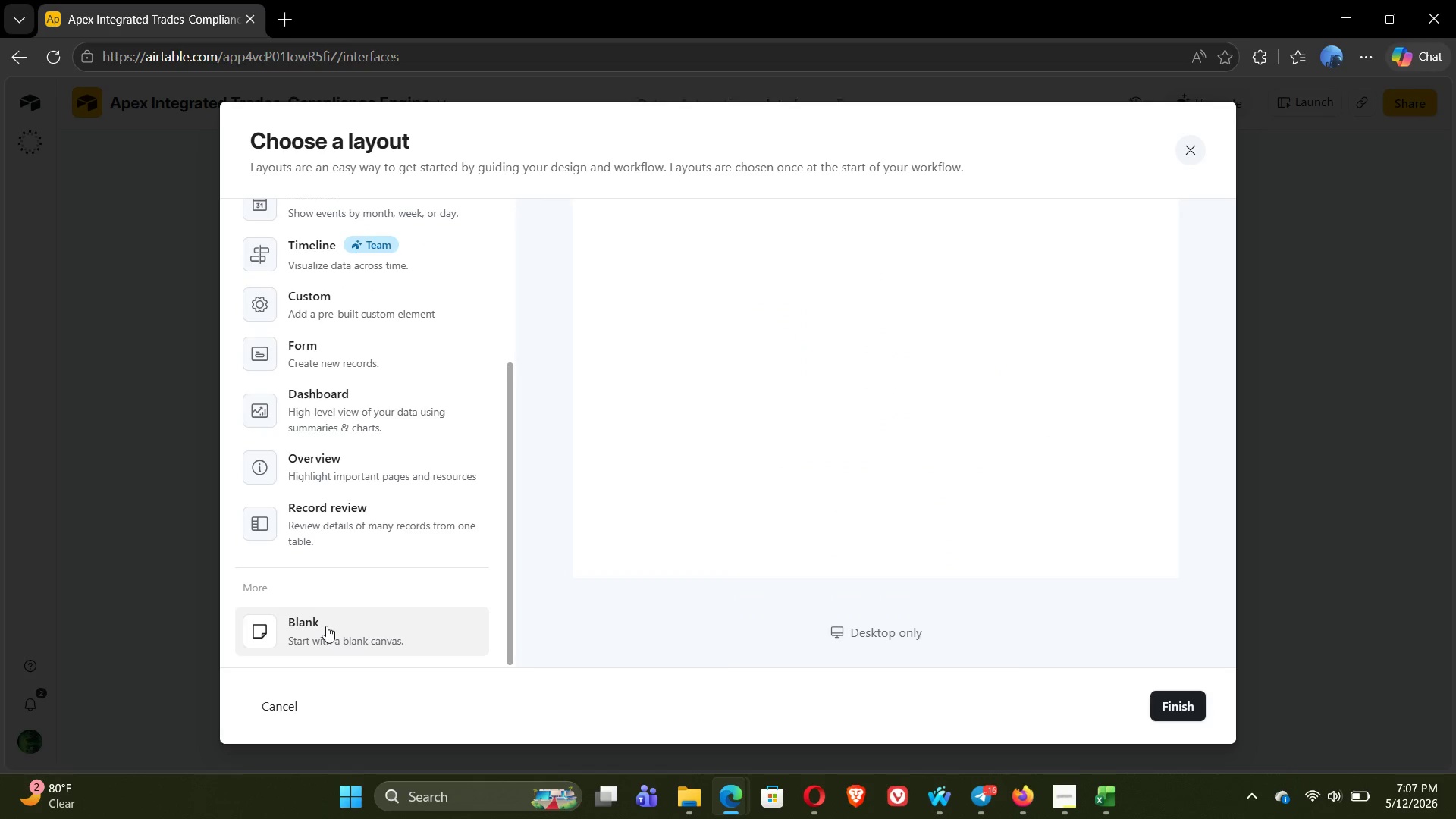 
mouse_move([345, 516])
 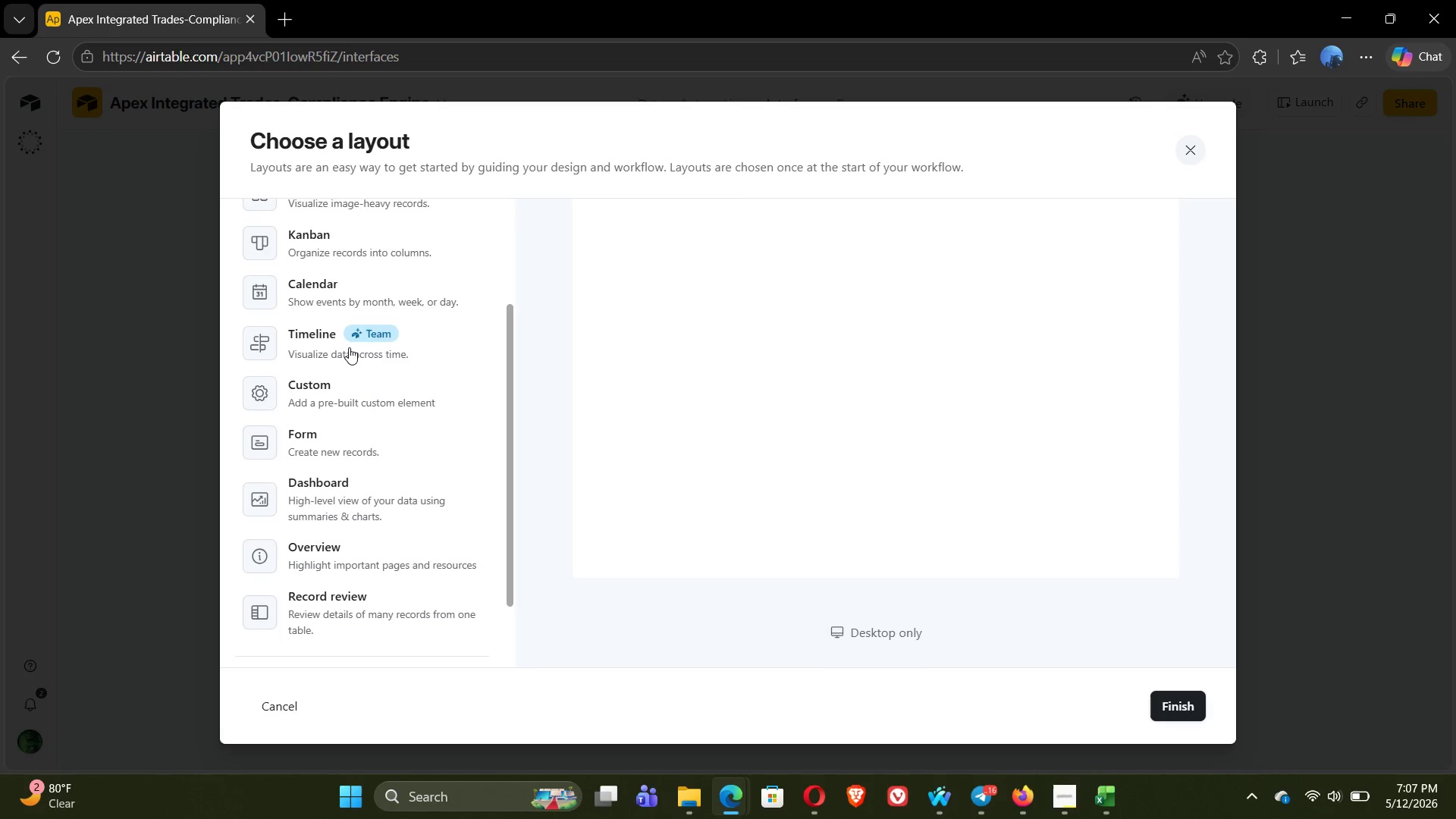 
left_click([349, 347])
 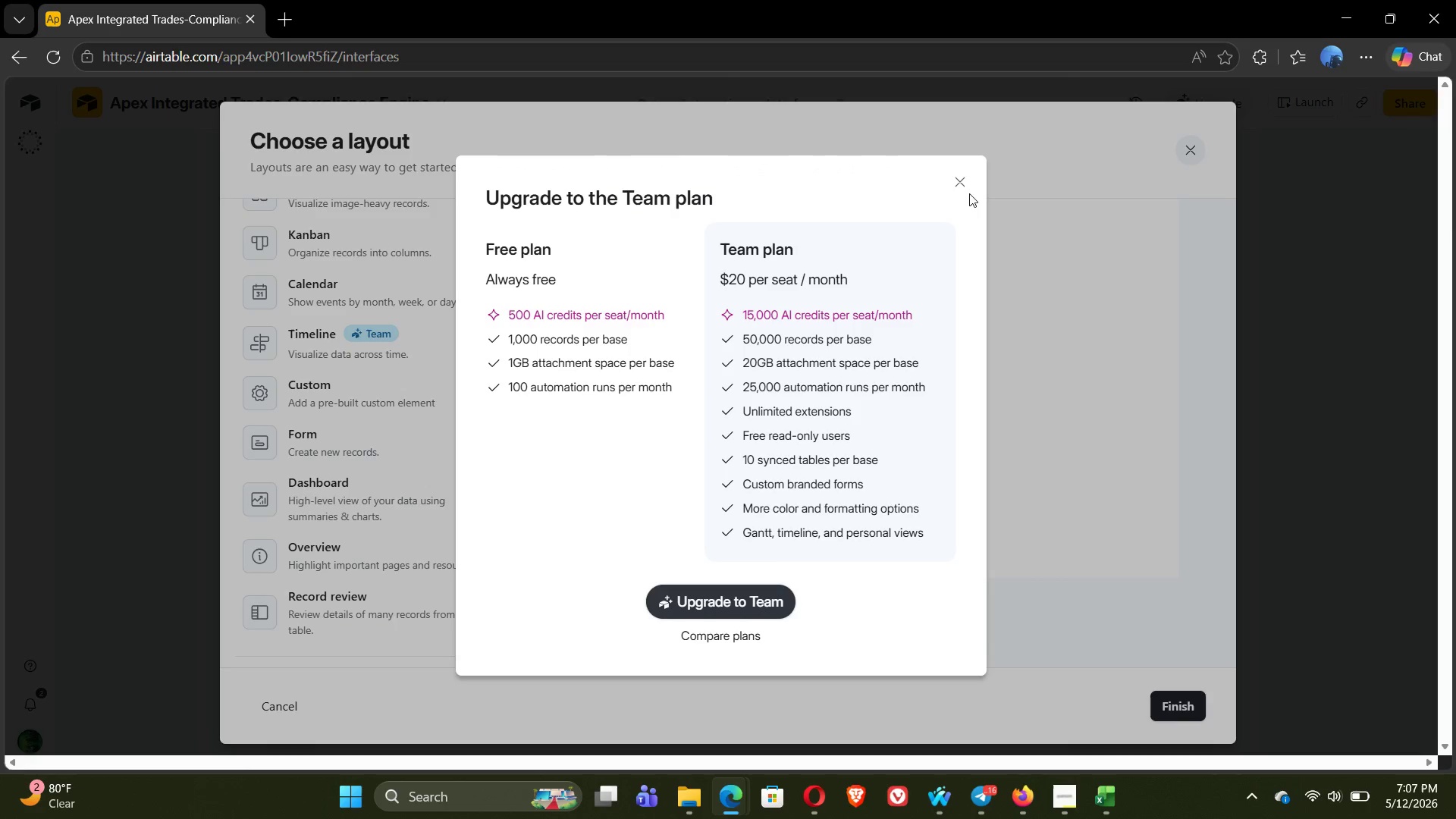 
left_click([965, 177])
 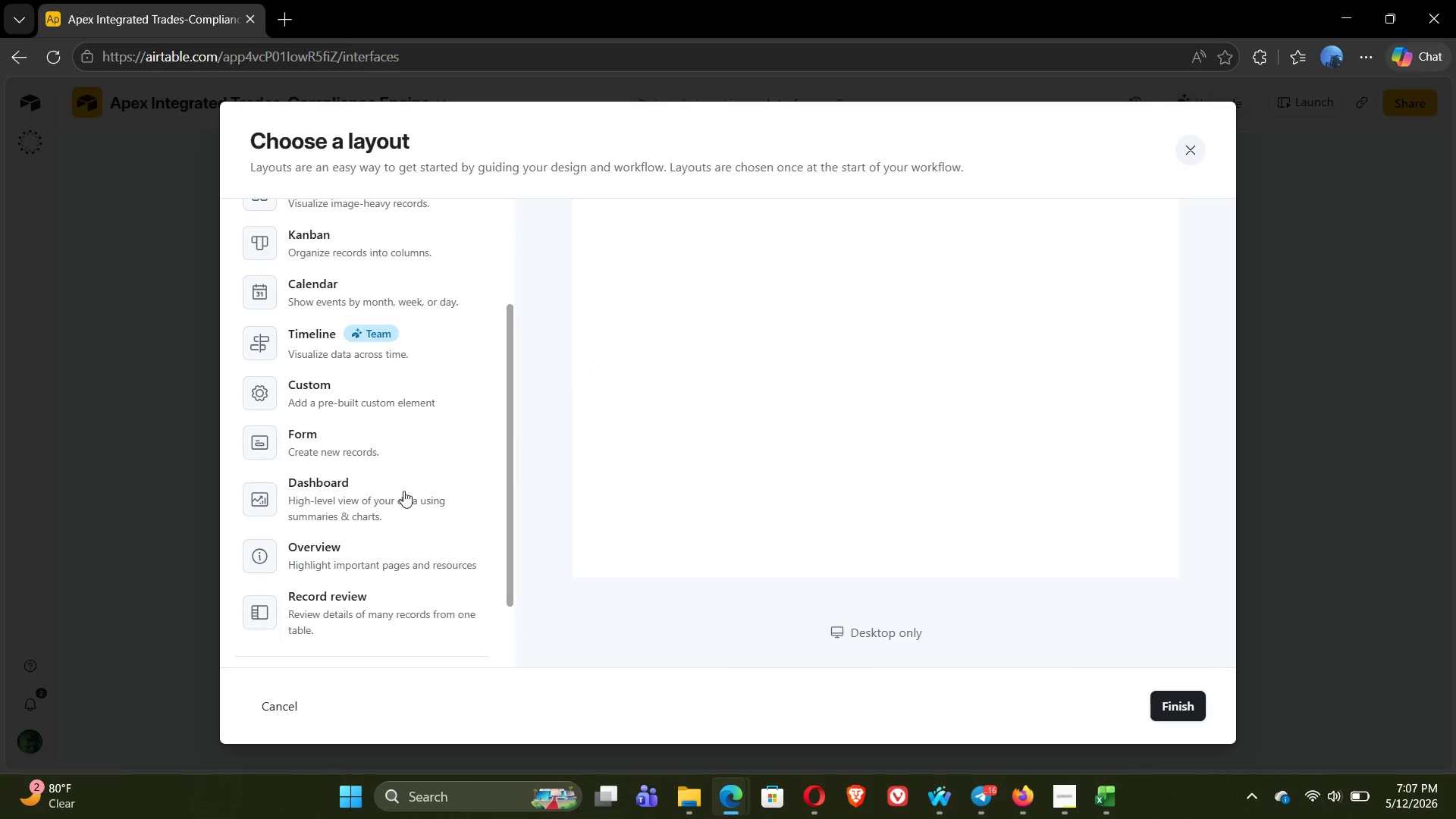 
left_click([382, 505])
 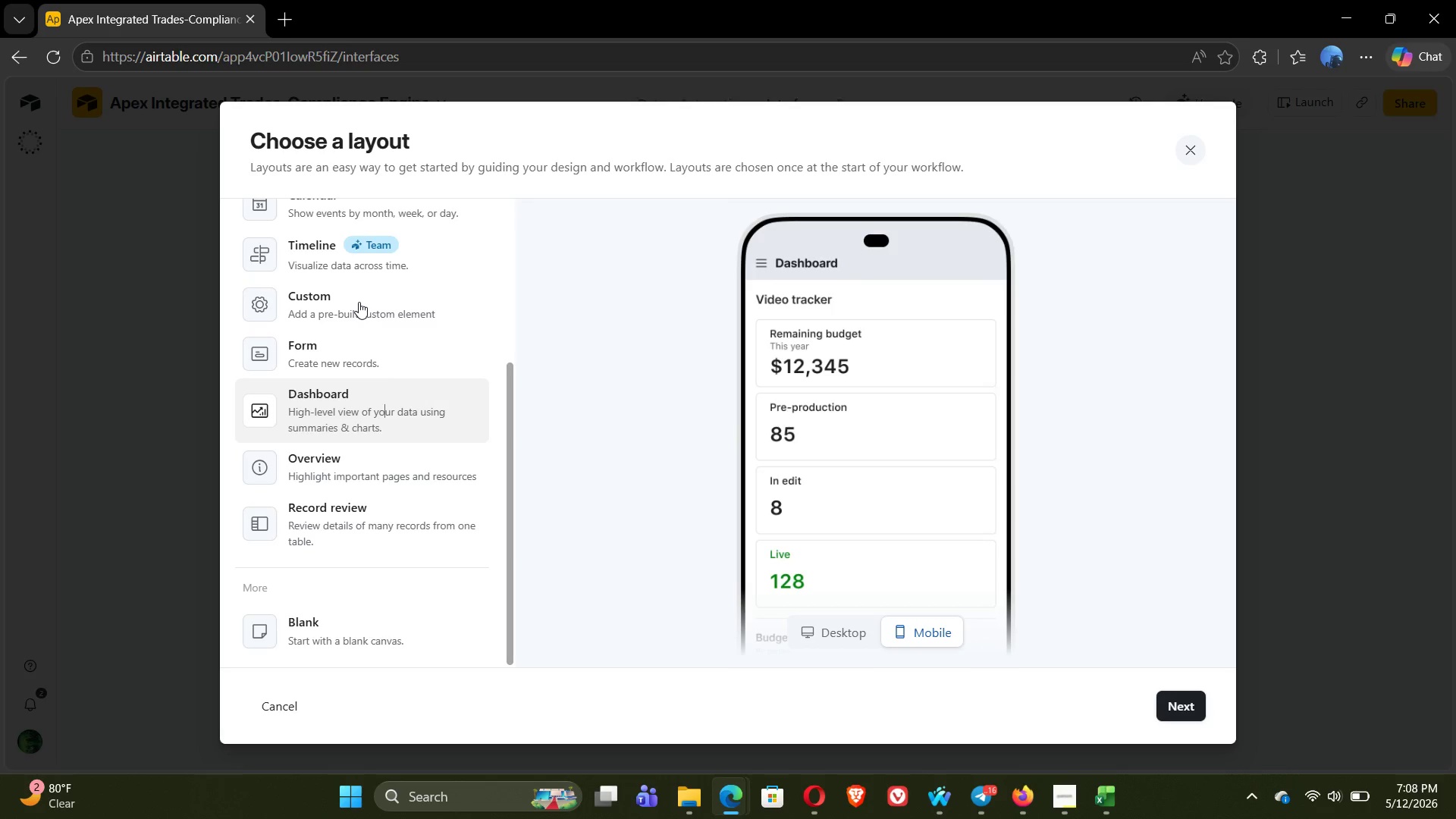 
wait(31.7)
 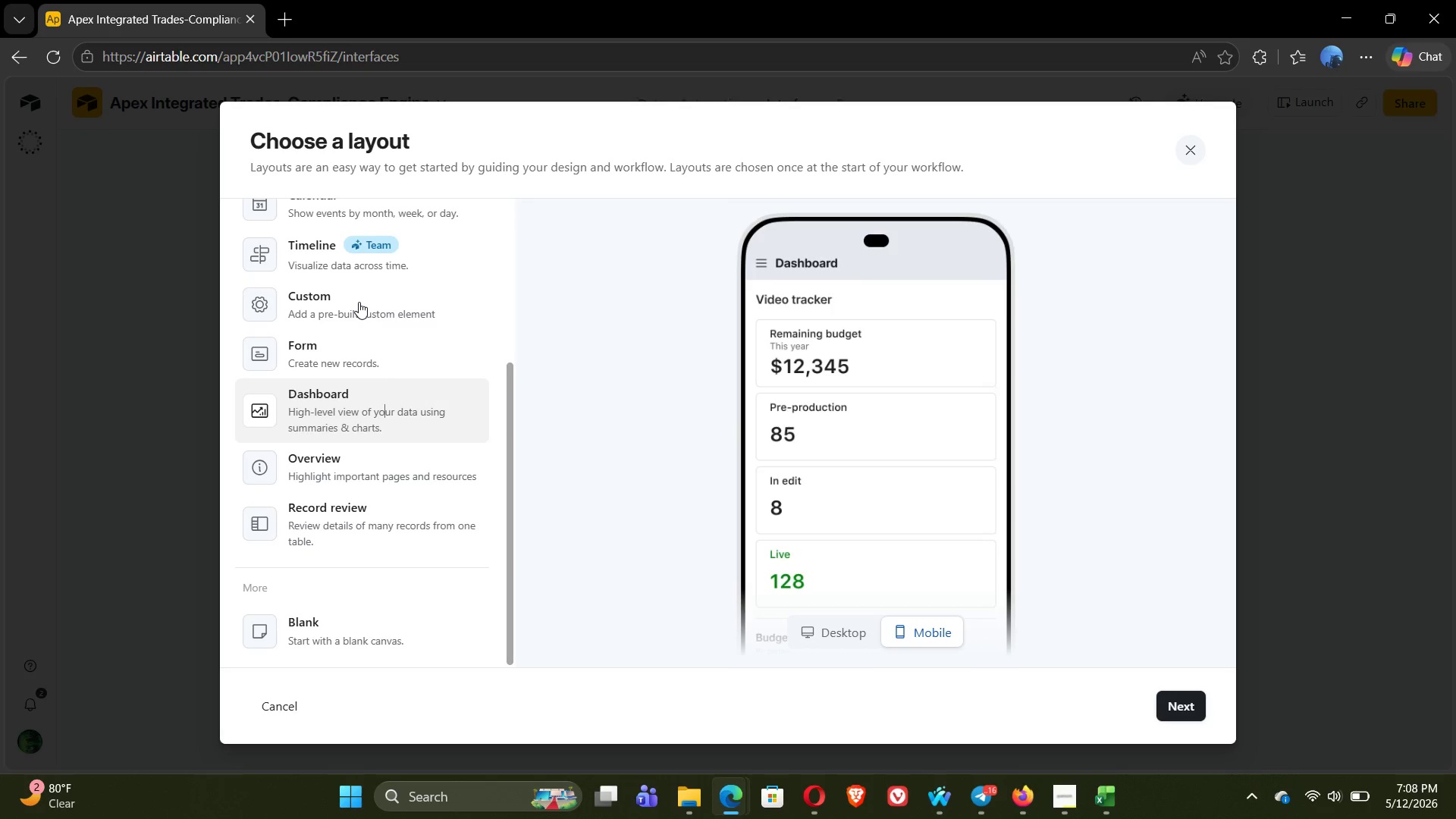 
mouse_move([310, 483])
 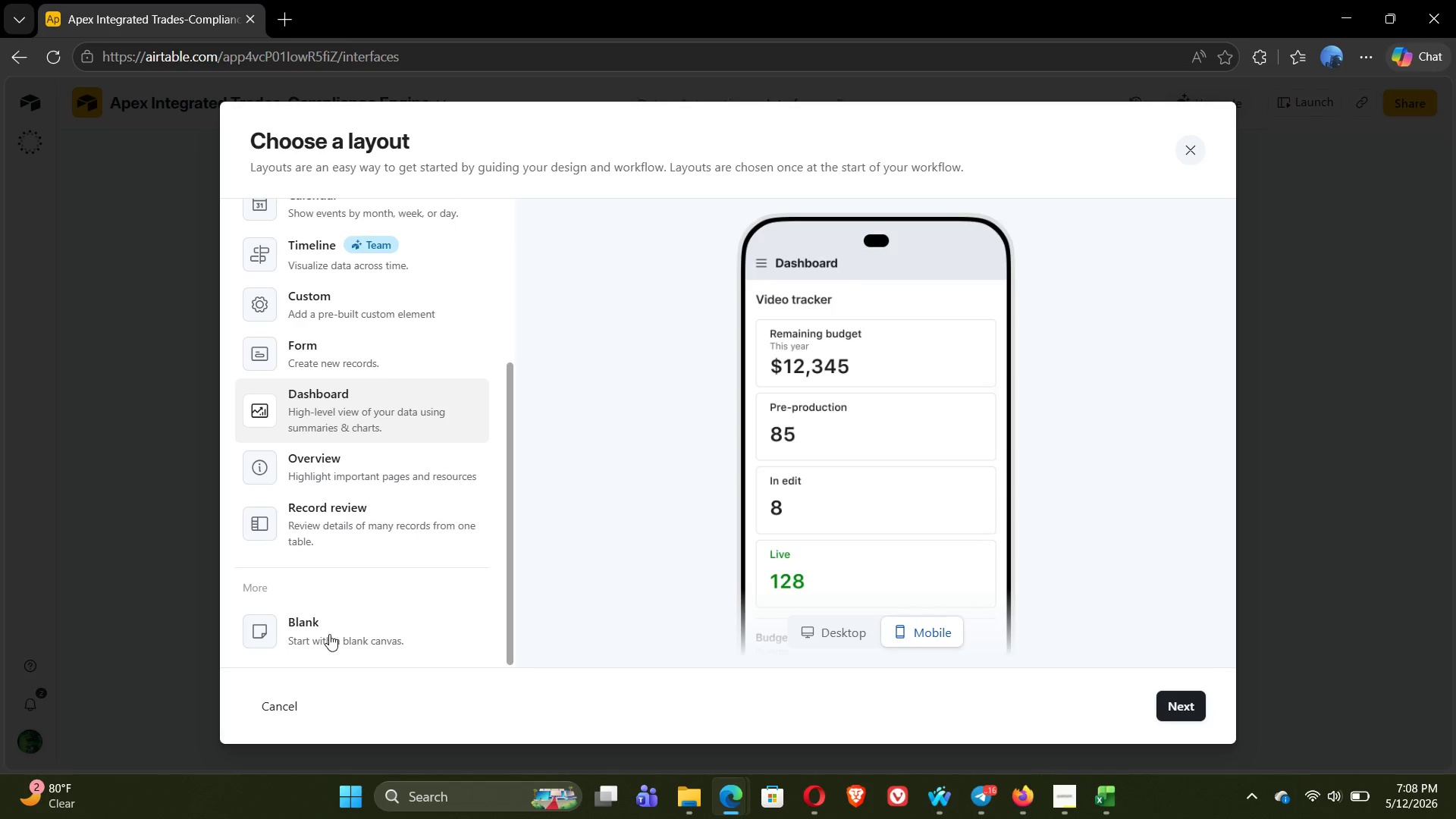 
left_click([329, 634])
 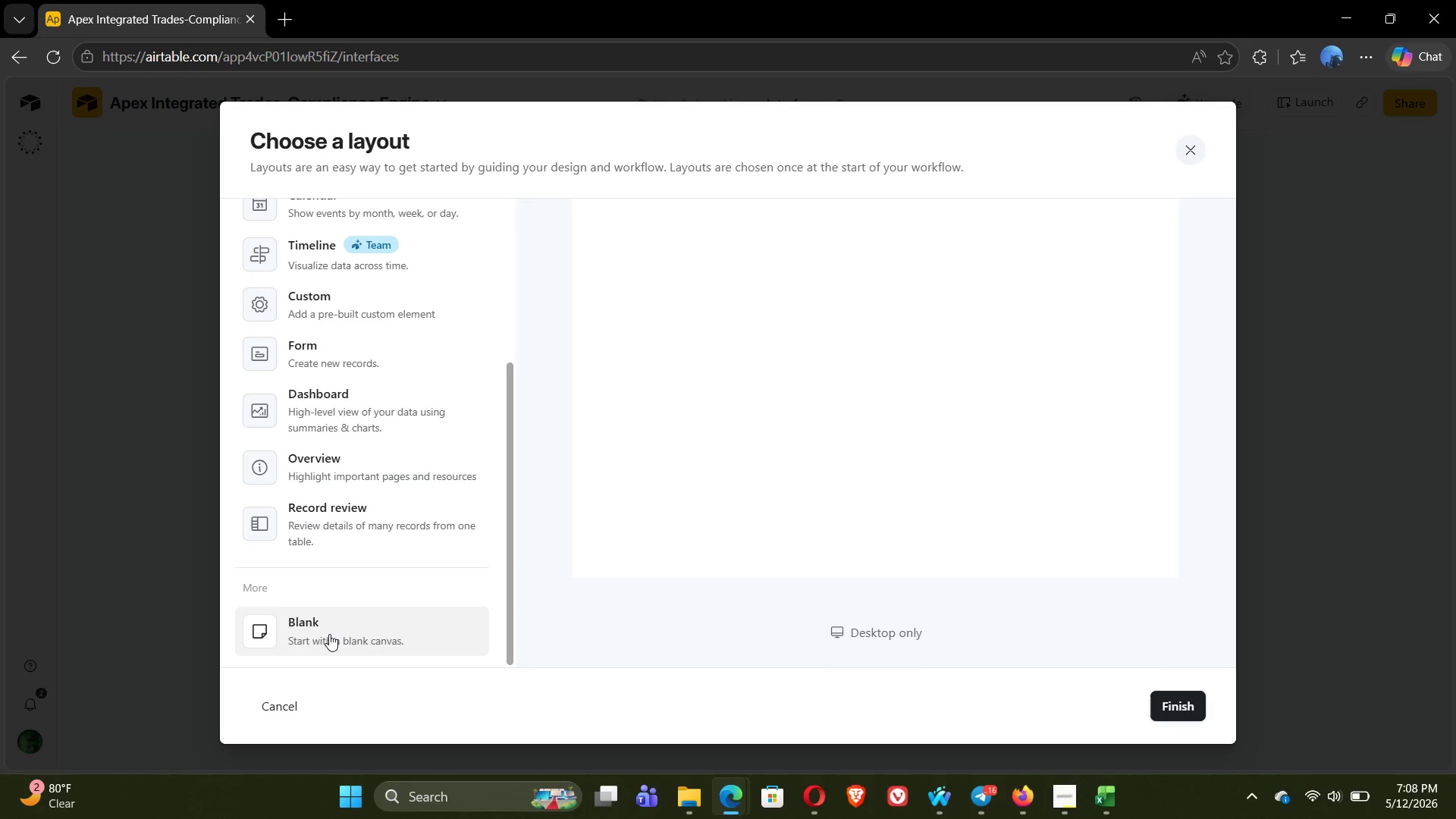 
wait(16.47)
 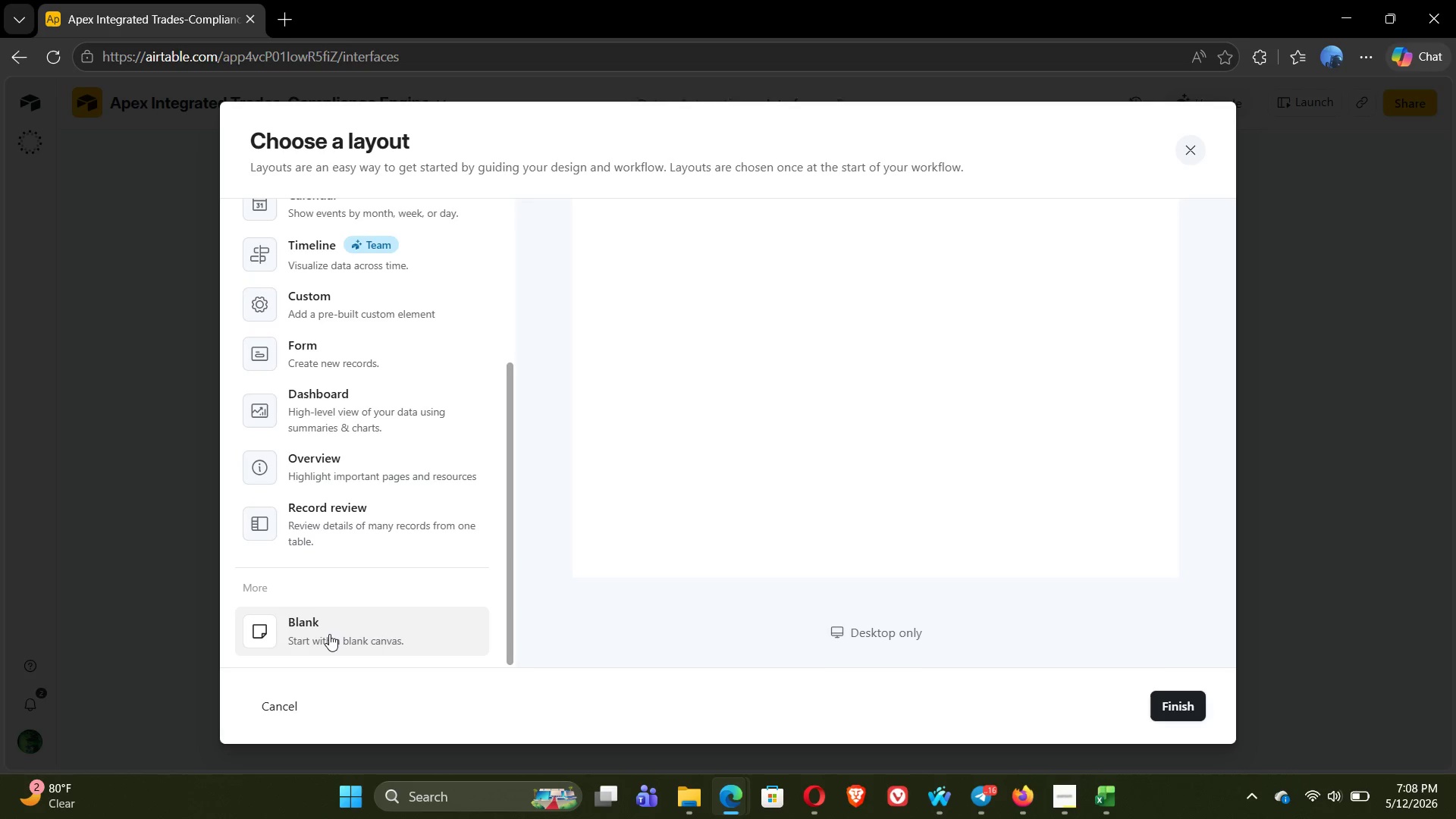 
left_click([1200, 143])
 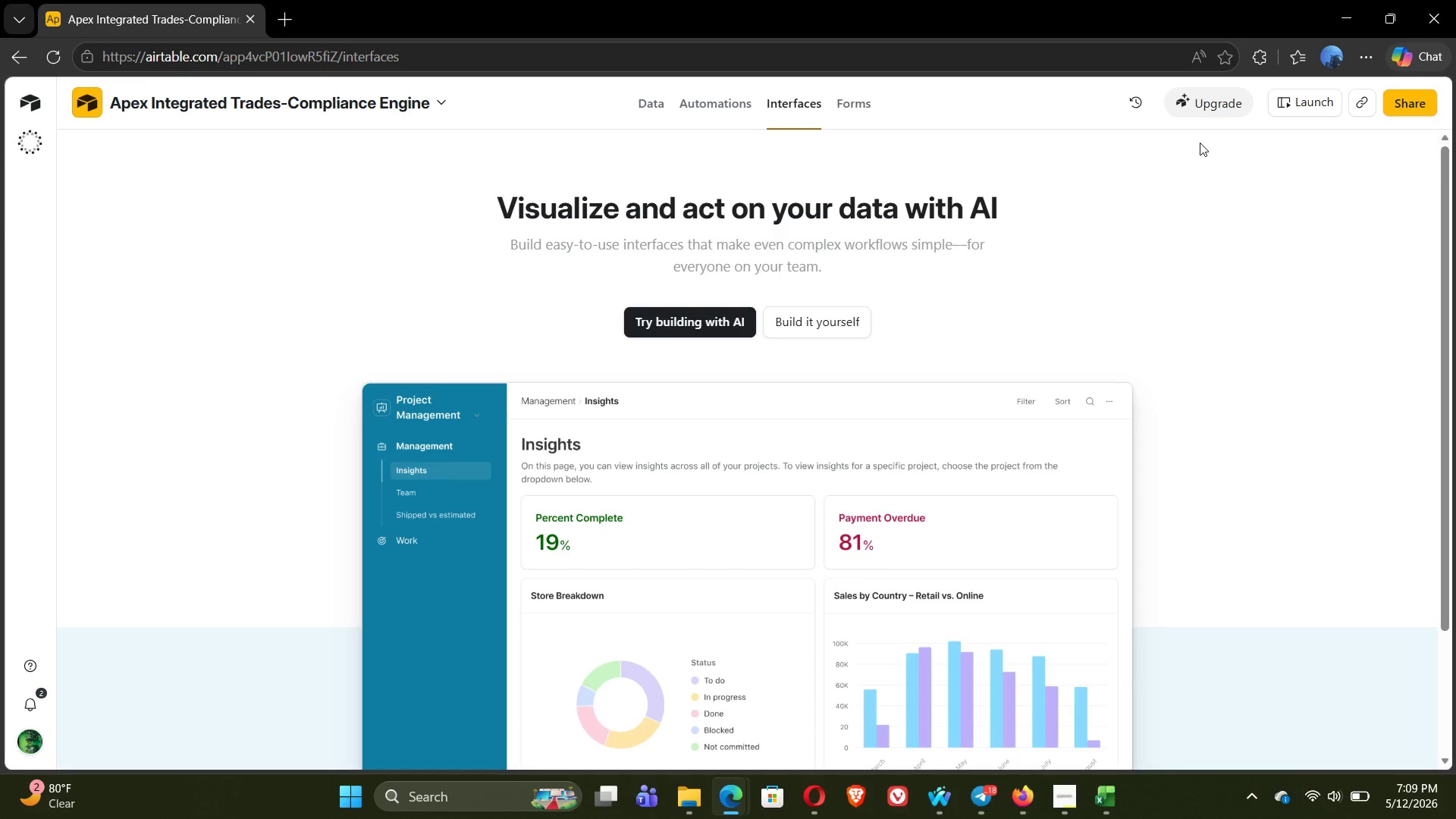 
wait(38.22)
 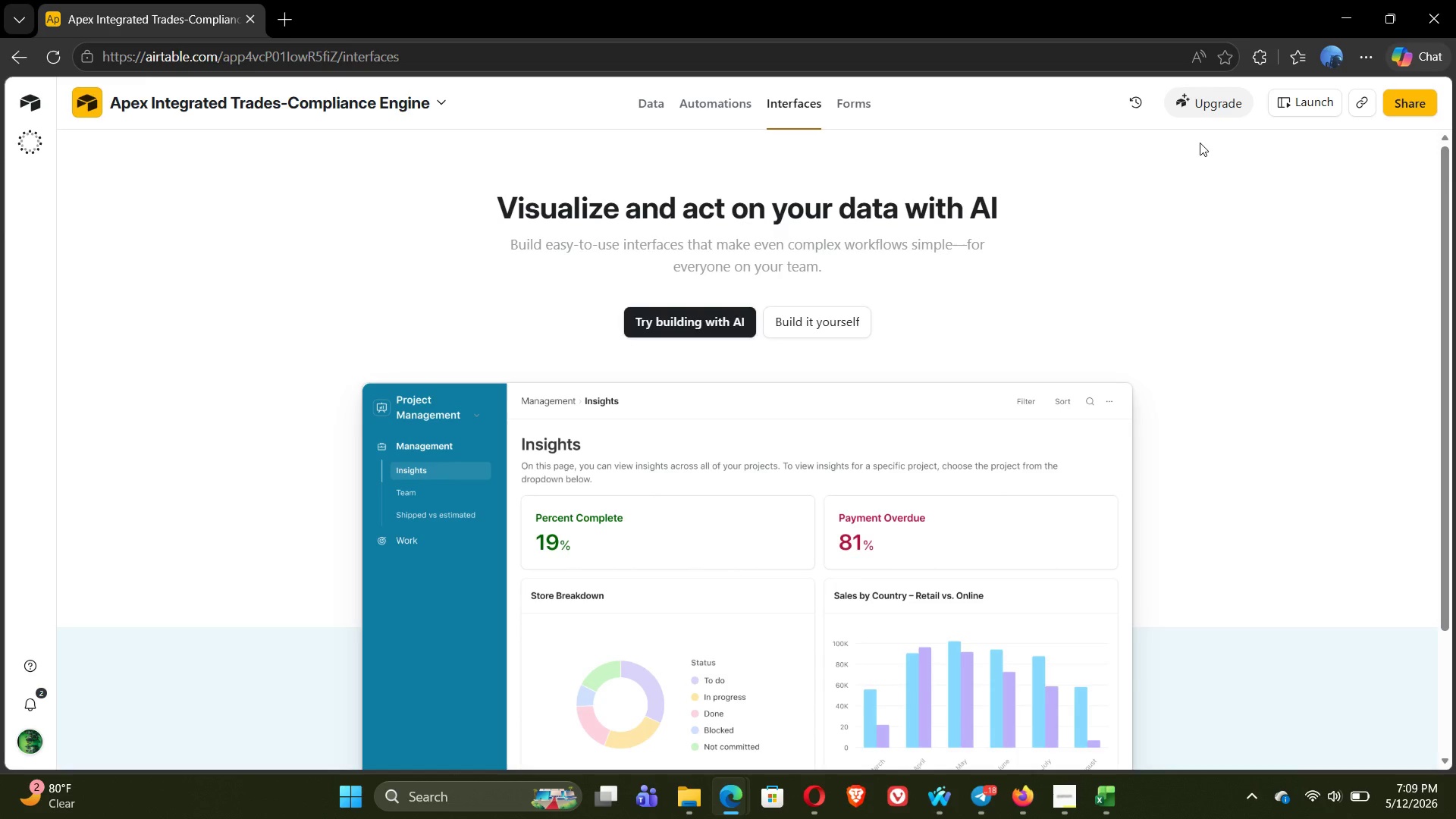 
left_click([833, 324])
 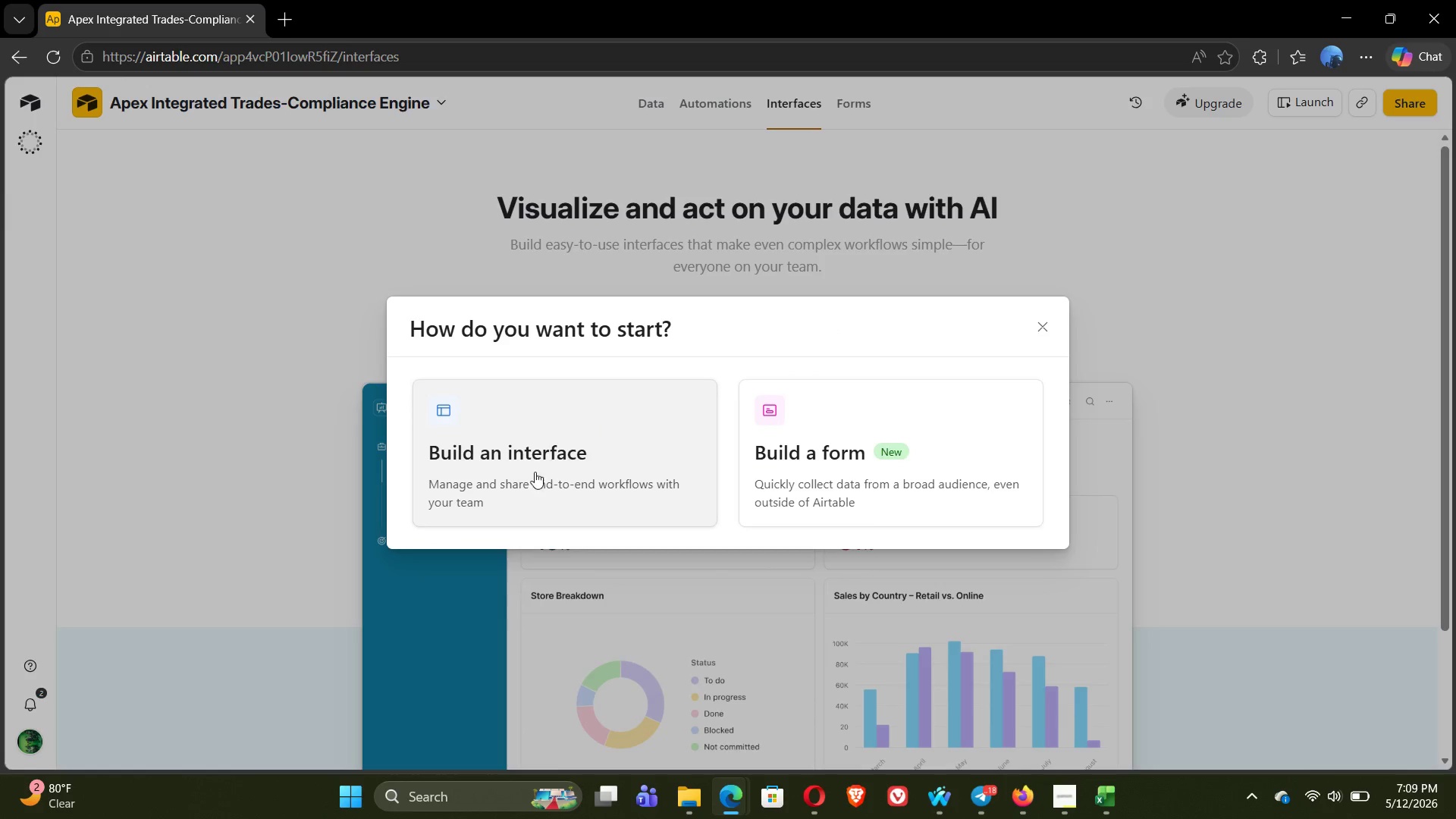 
left_click([532, 476])
 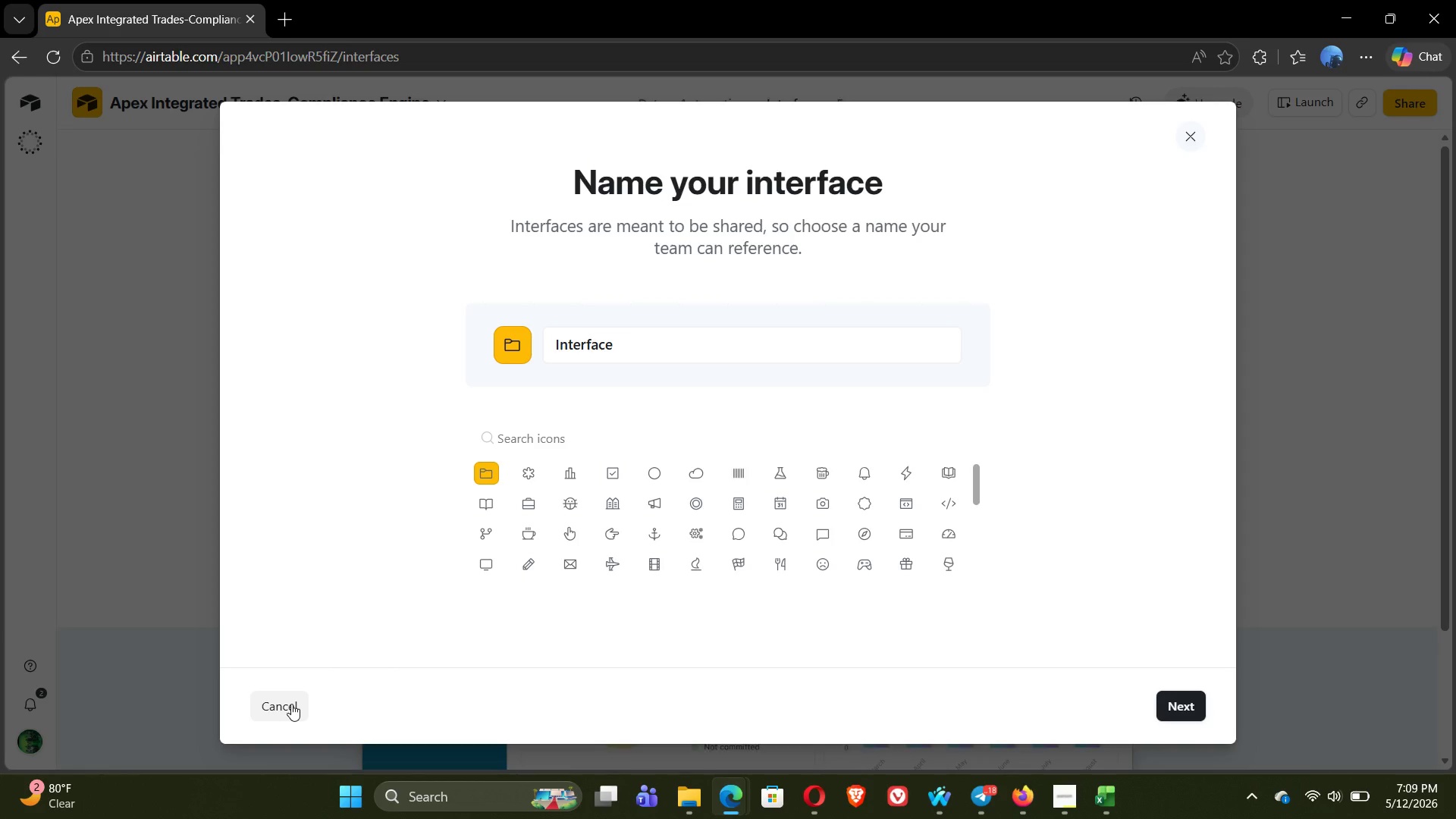 
wait(12.61)
 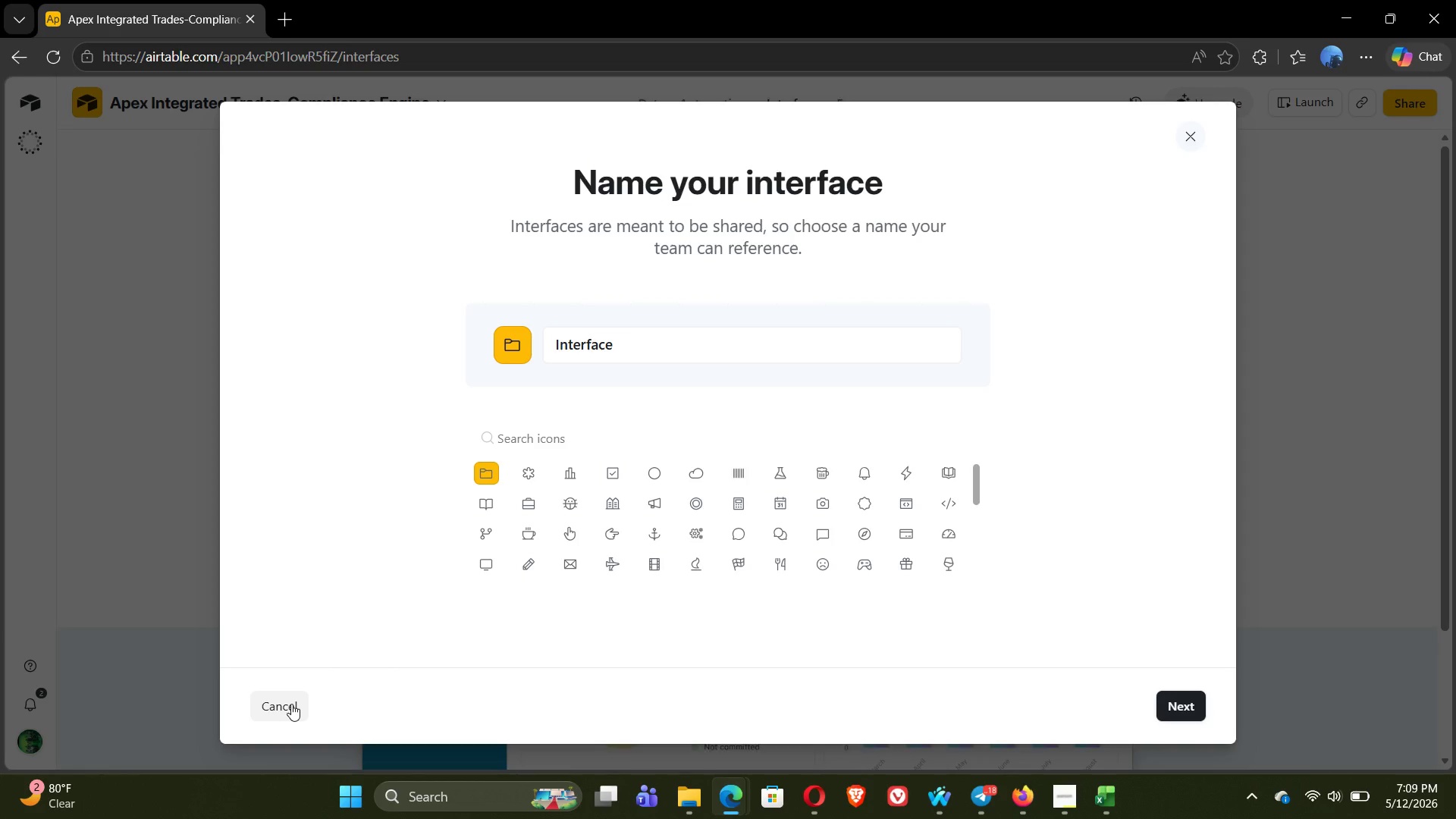 
double_click([603, 349])
 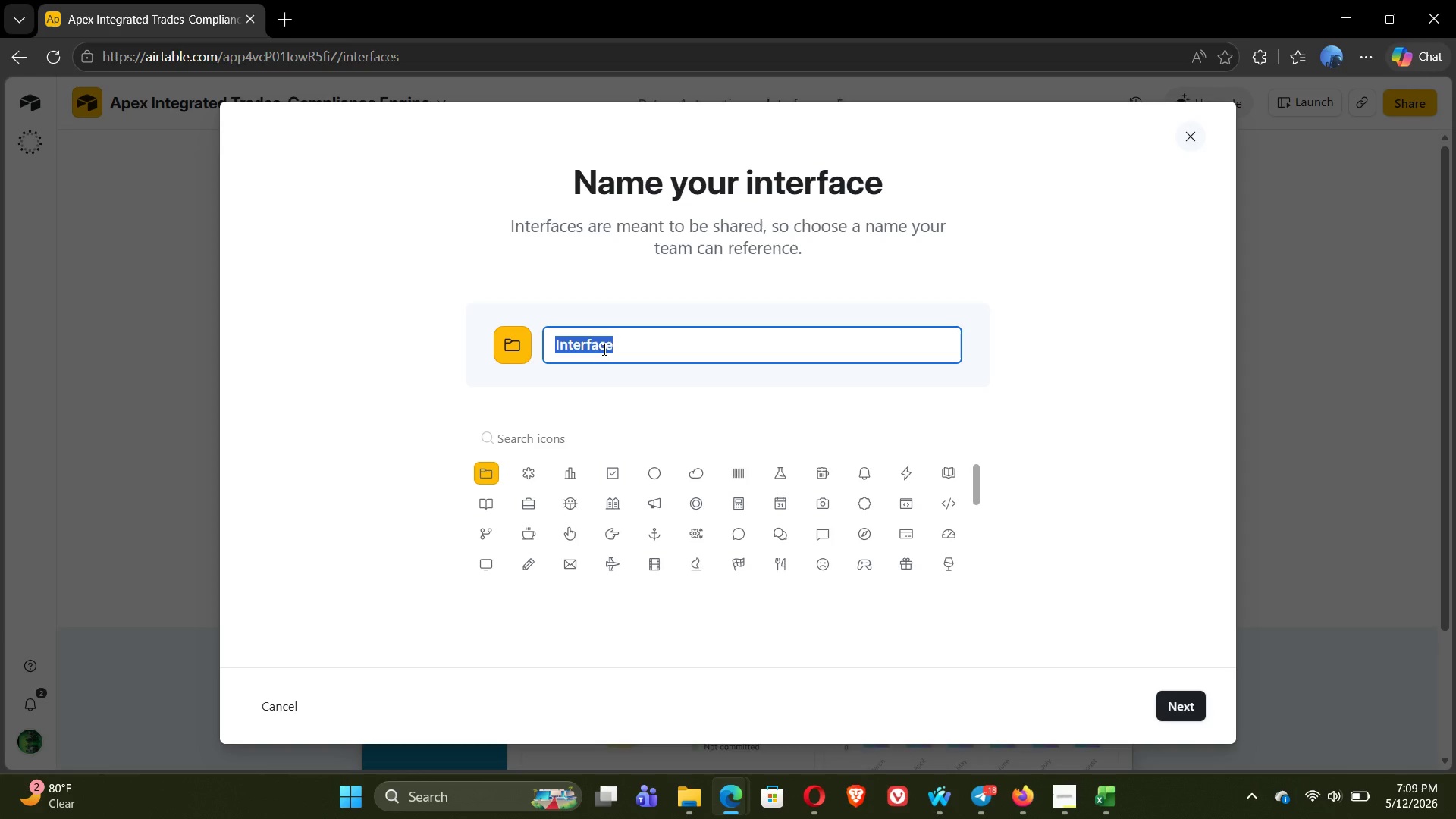 
type(Field tech- Job Compliance LO)
key(Backspace)
type(g)
key(Backspace)
type(og)
 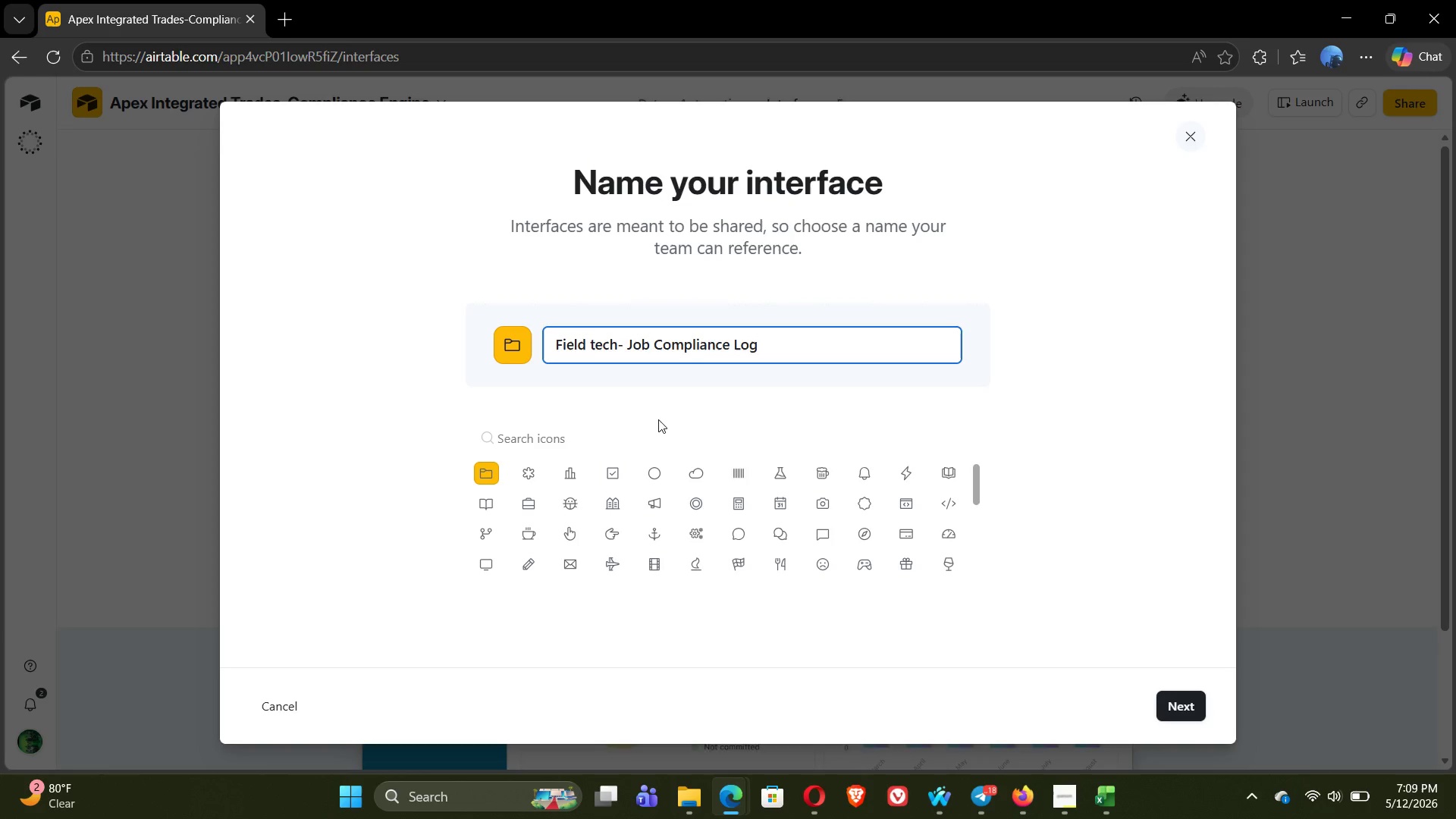 
left_click([1186, 702])
 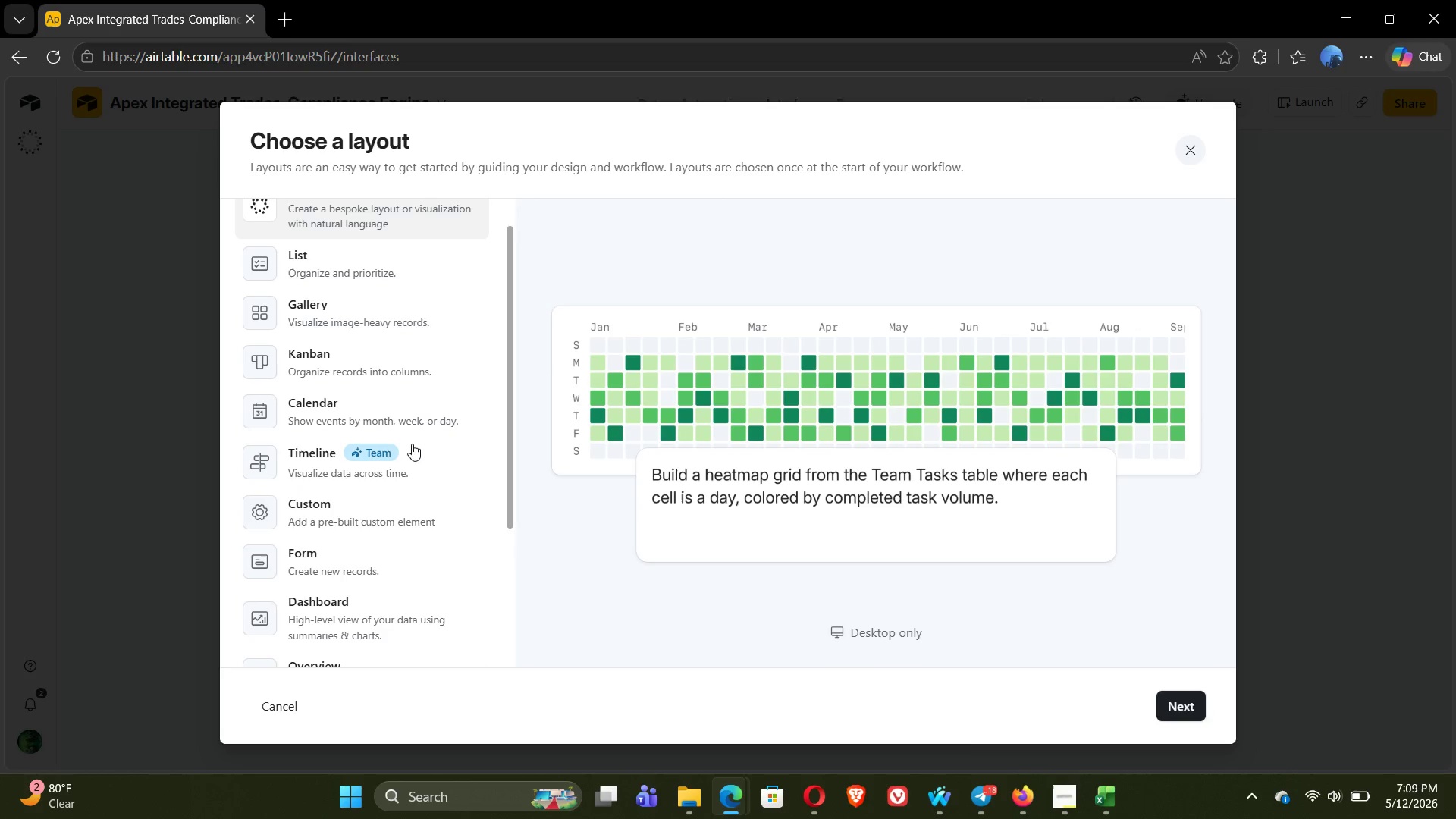 
wait(10.3)
 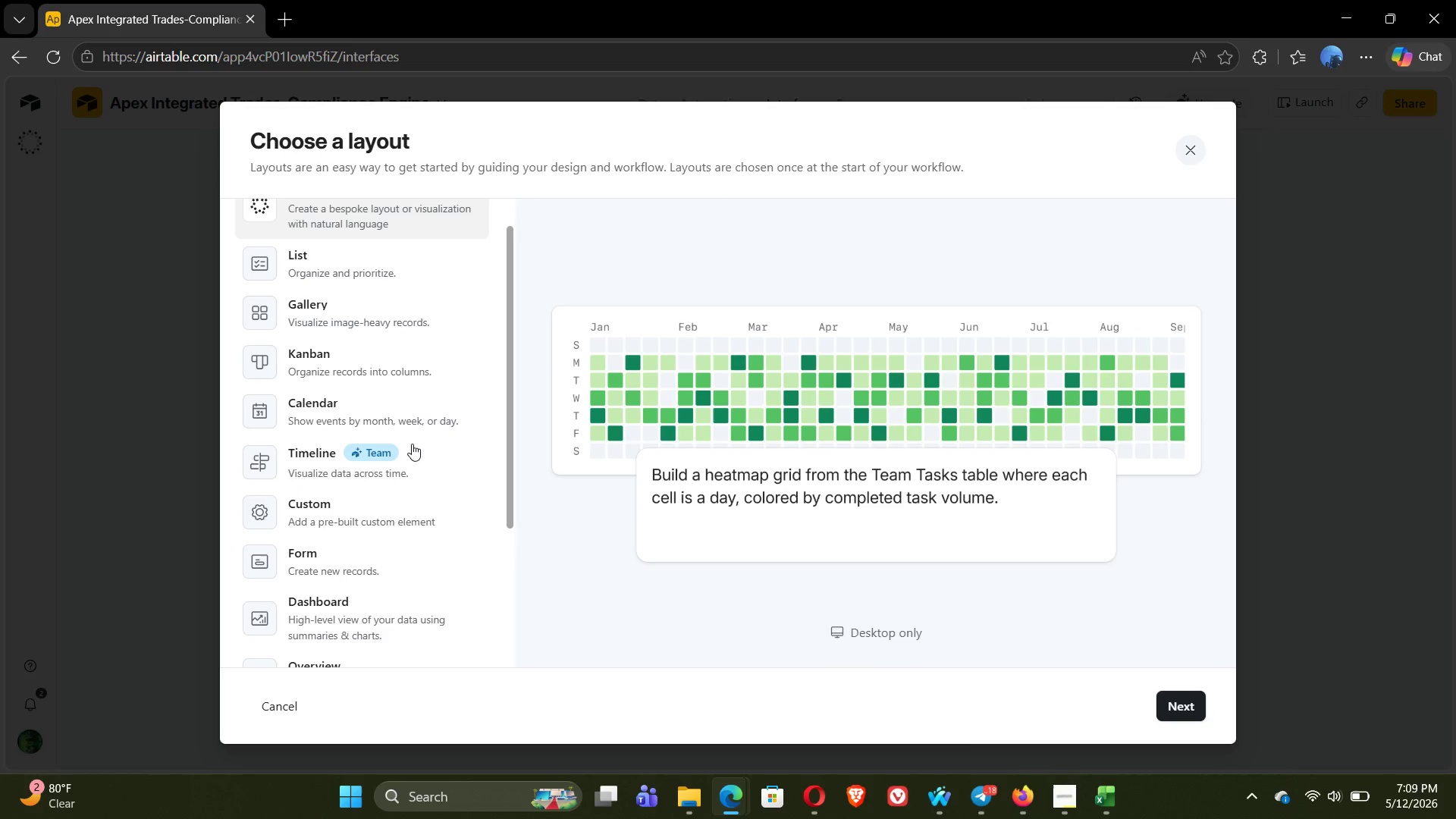 
left_click([357, 307])
 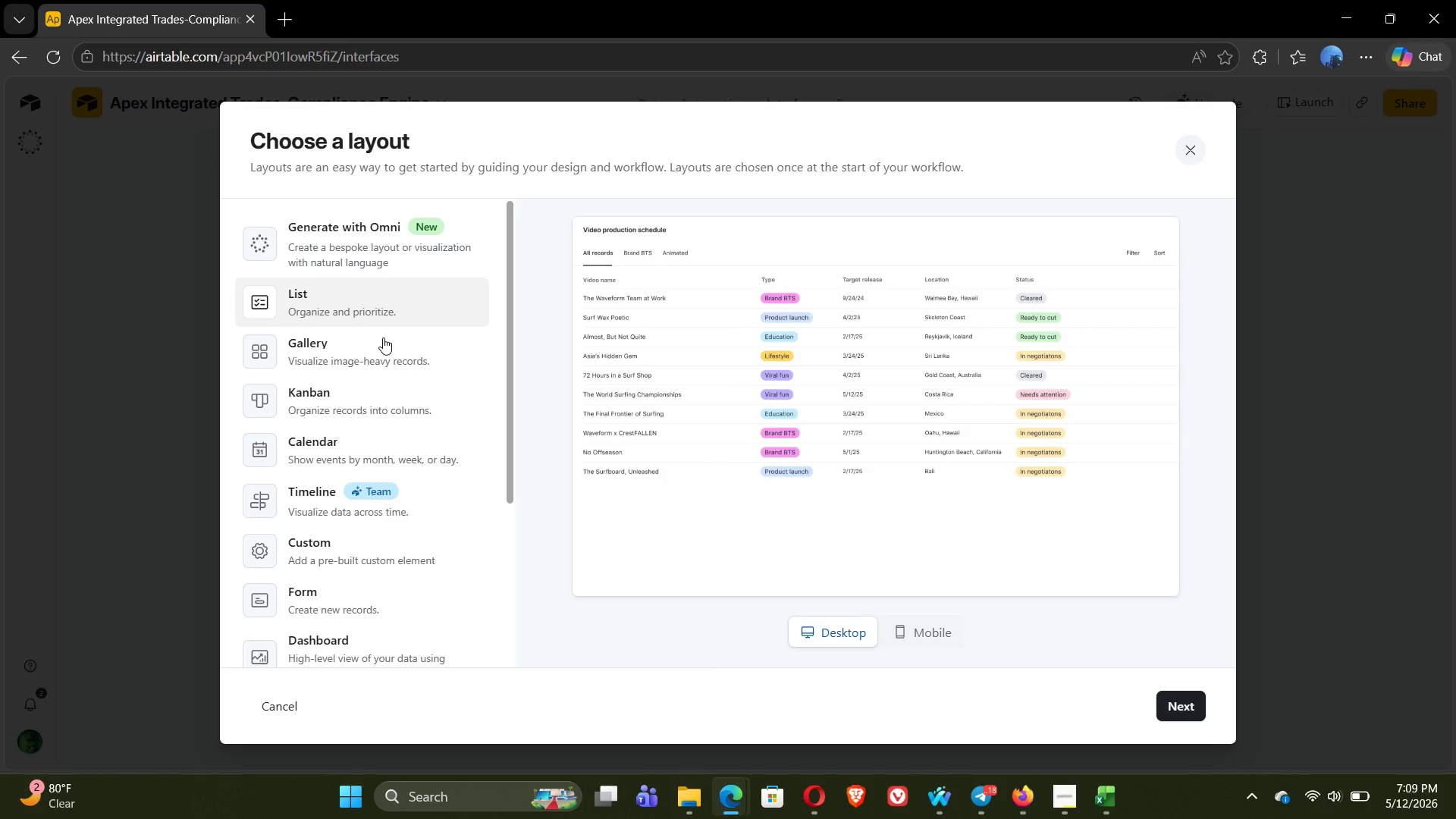 
wait(12.17)
 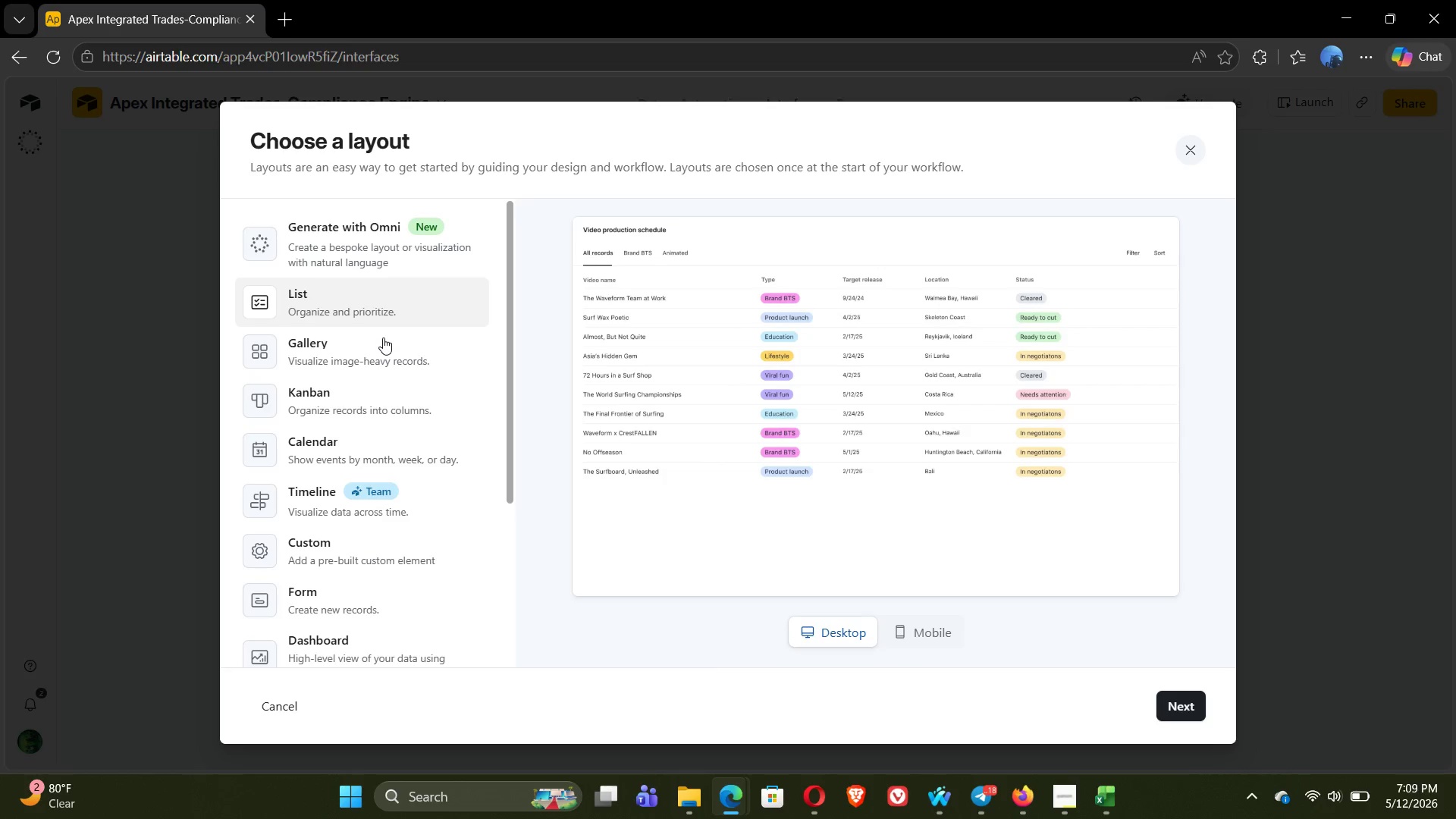 
mouse_move([347, 381])
 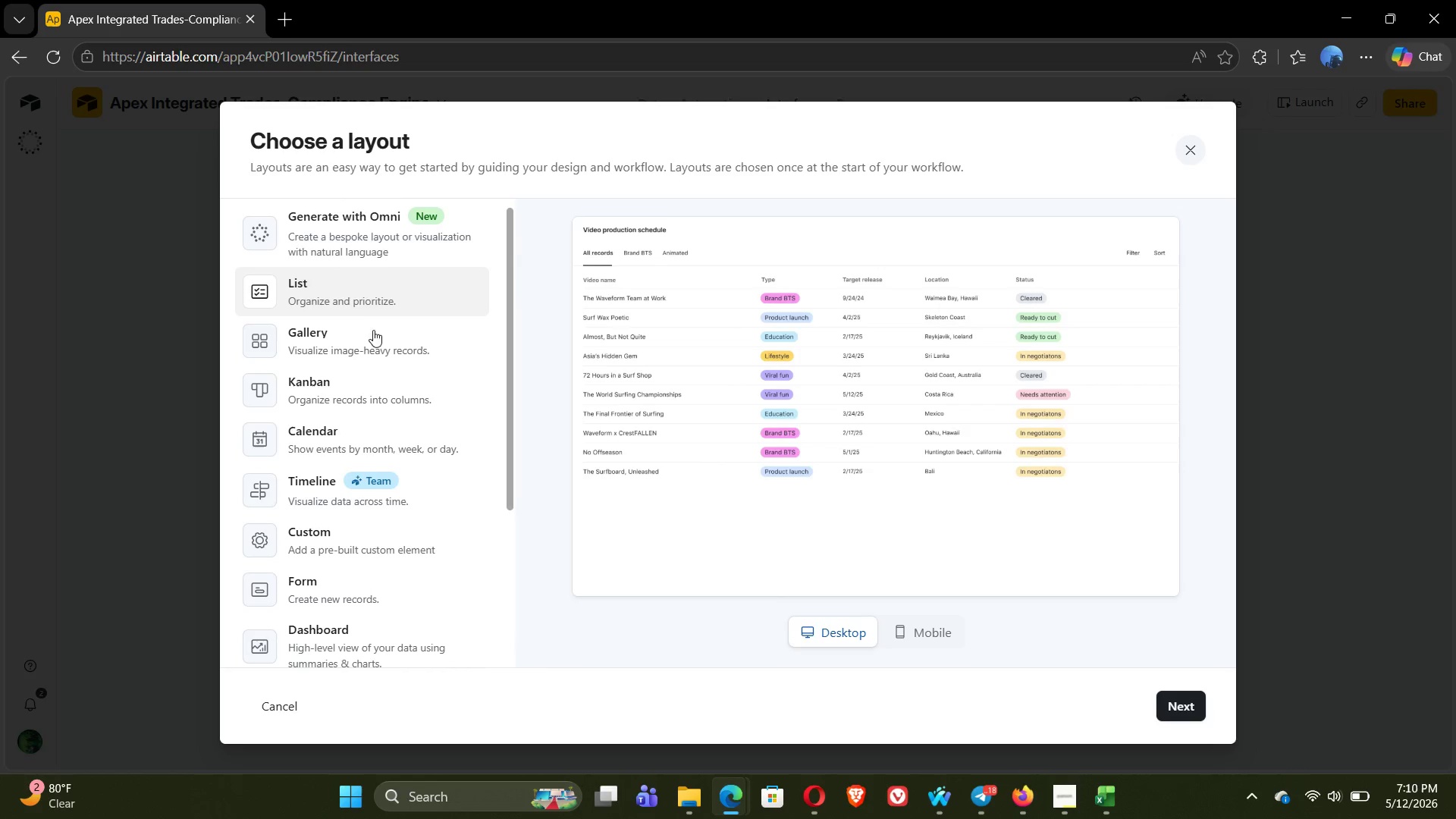 
mouse_move([392, 310])
 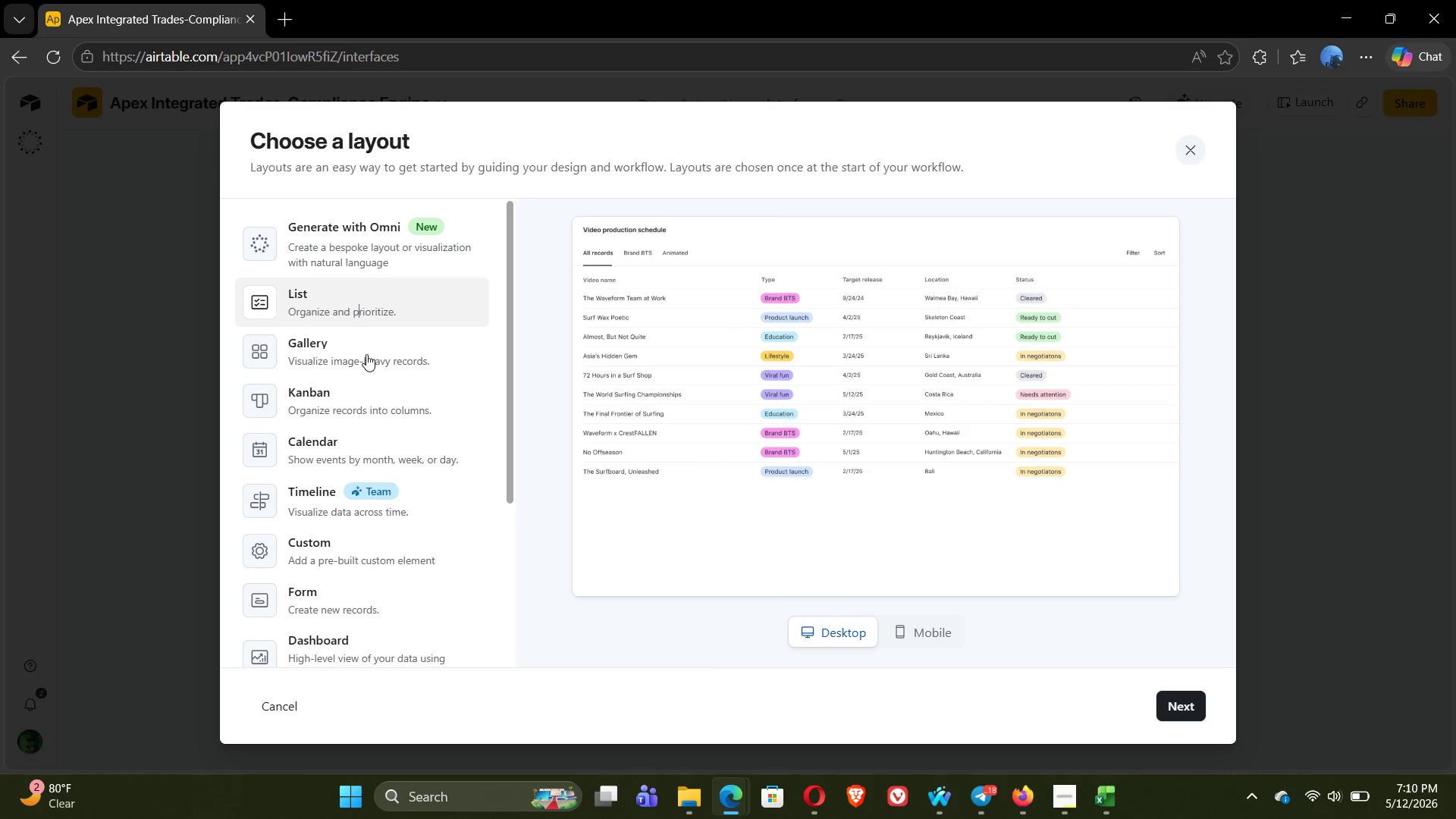 
wait(21.51)
 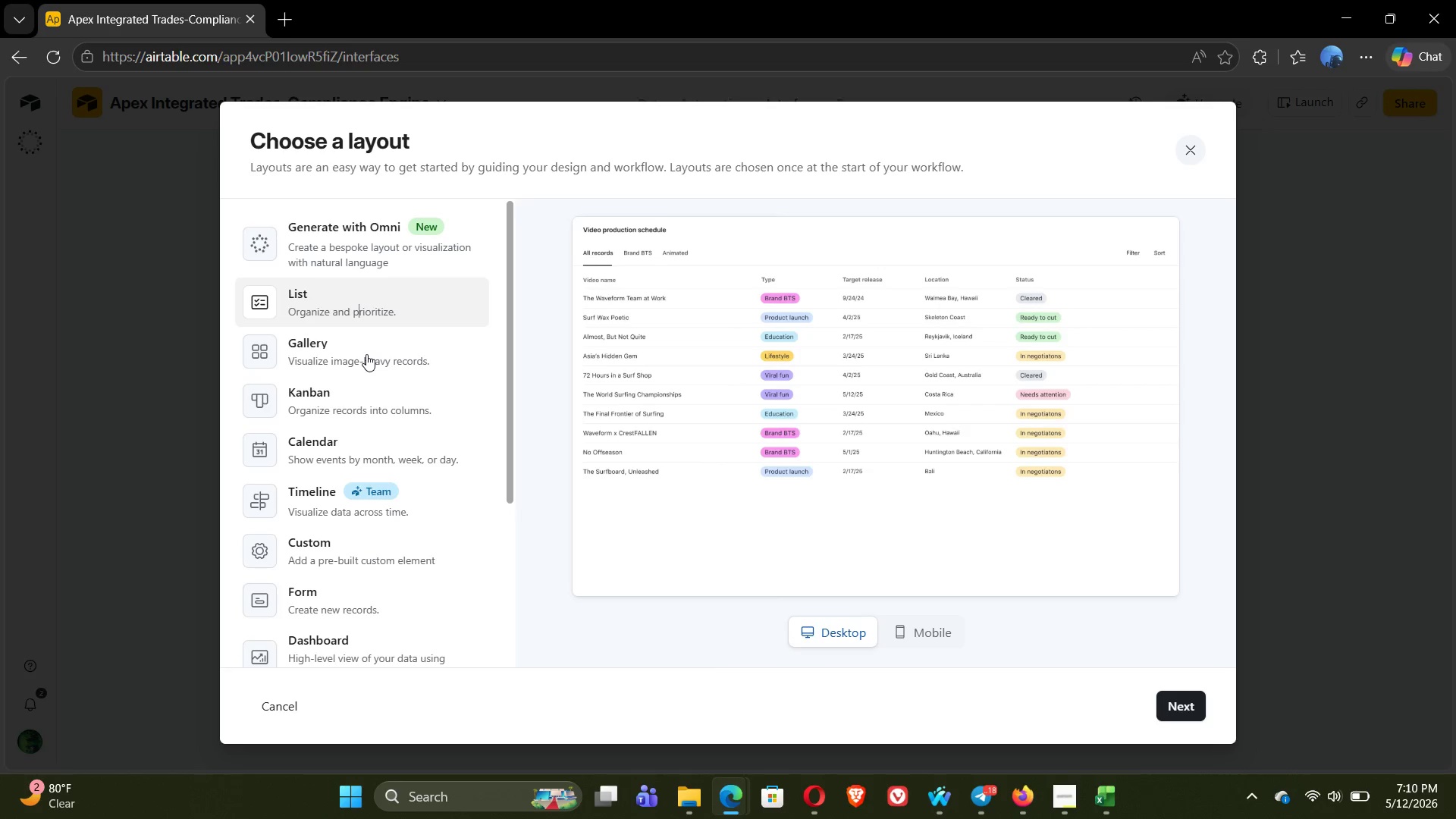 
left_click([931, 635])
 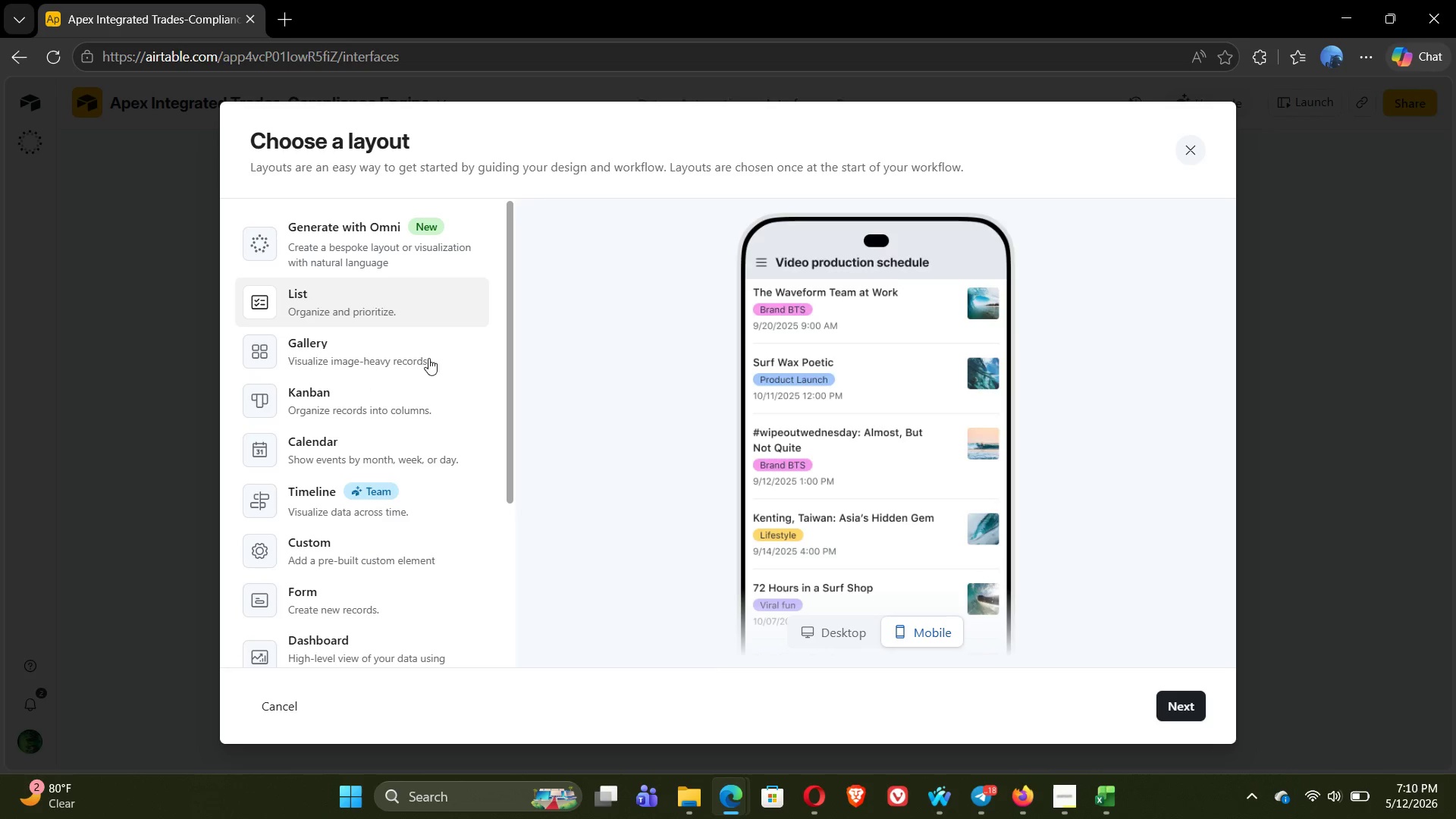 
left_click([375, 362])
 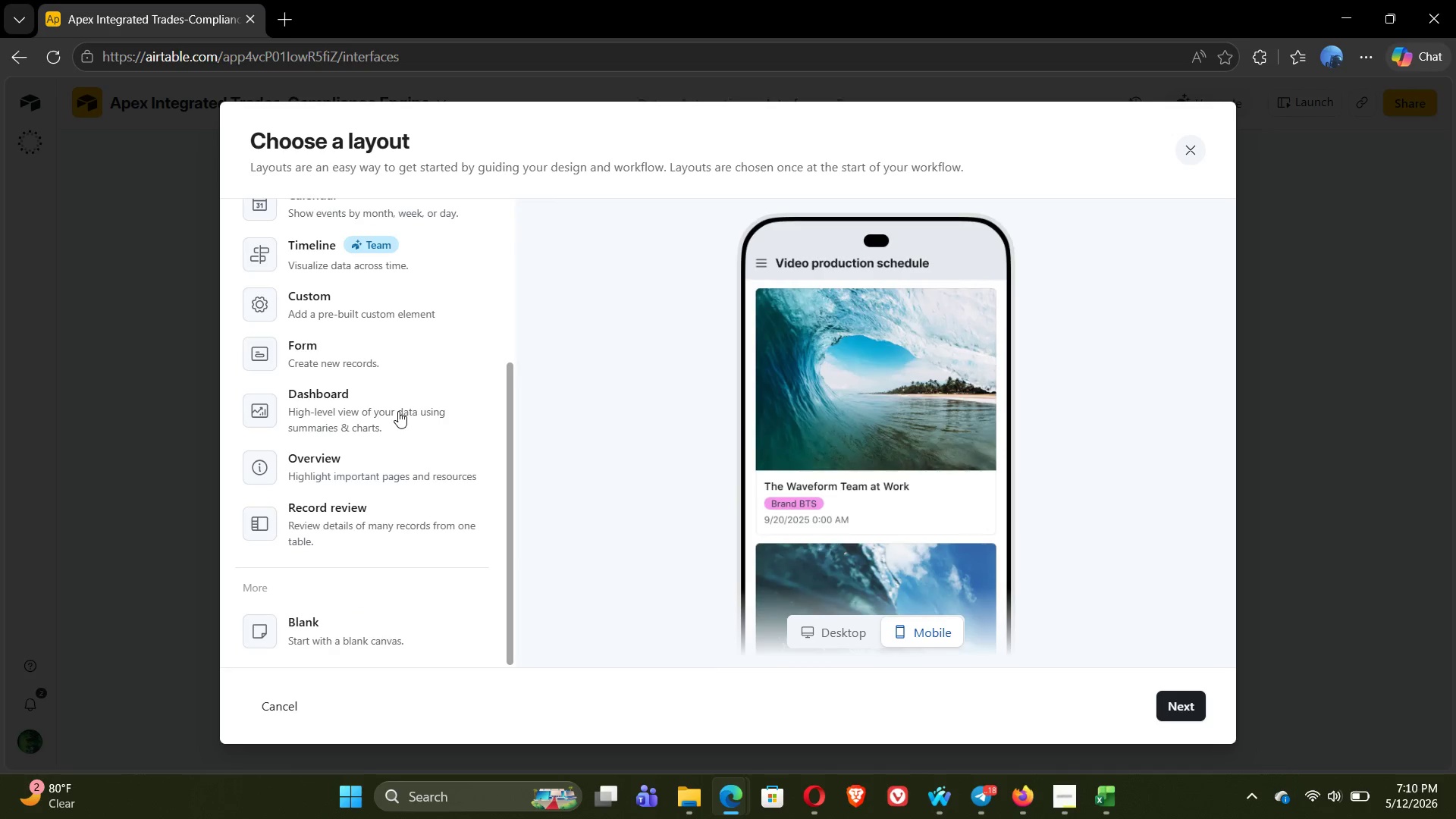 
left_click([354, 635])
 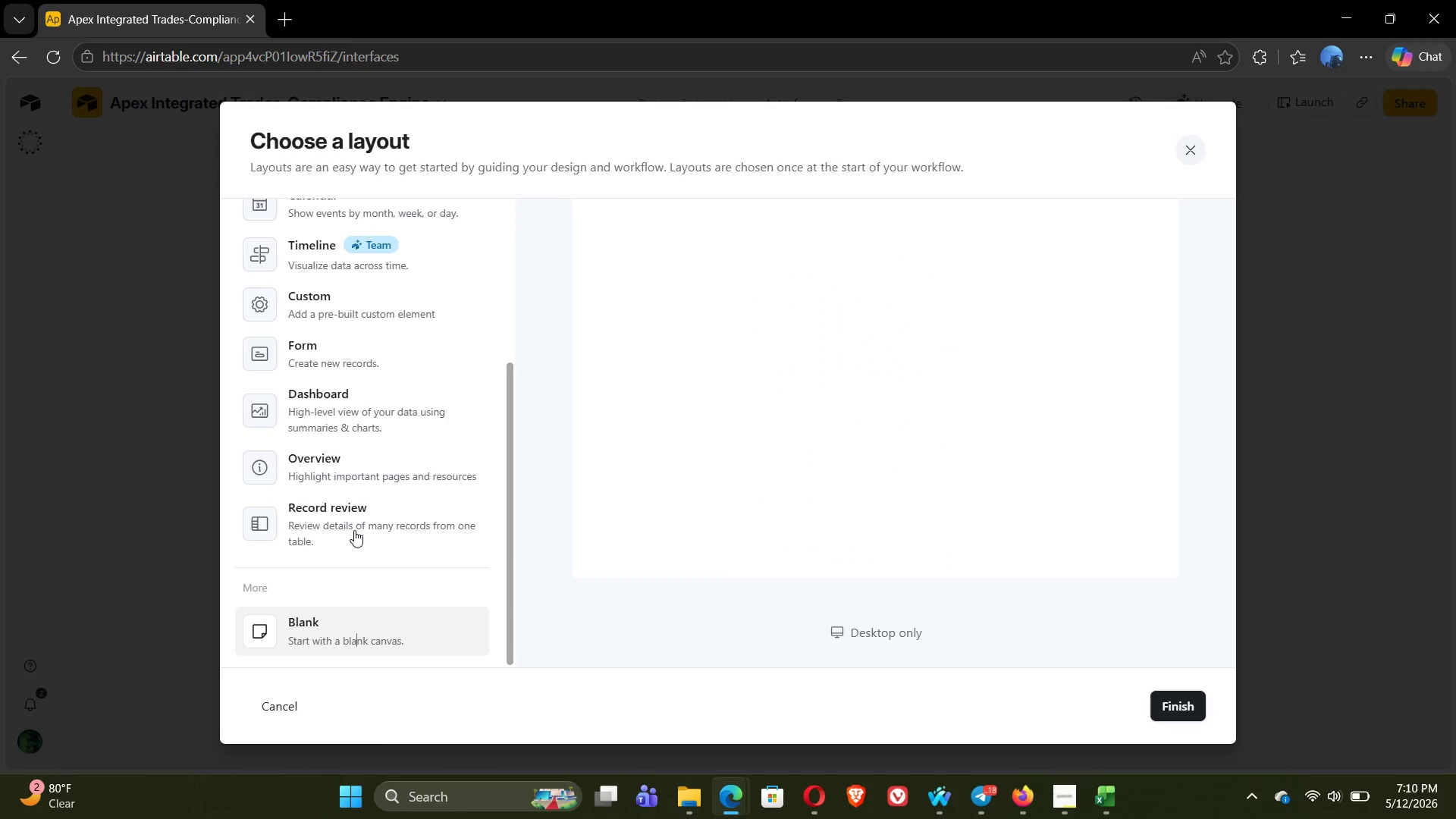 
left_click([349, 522])
 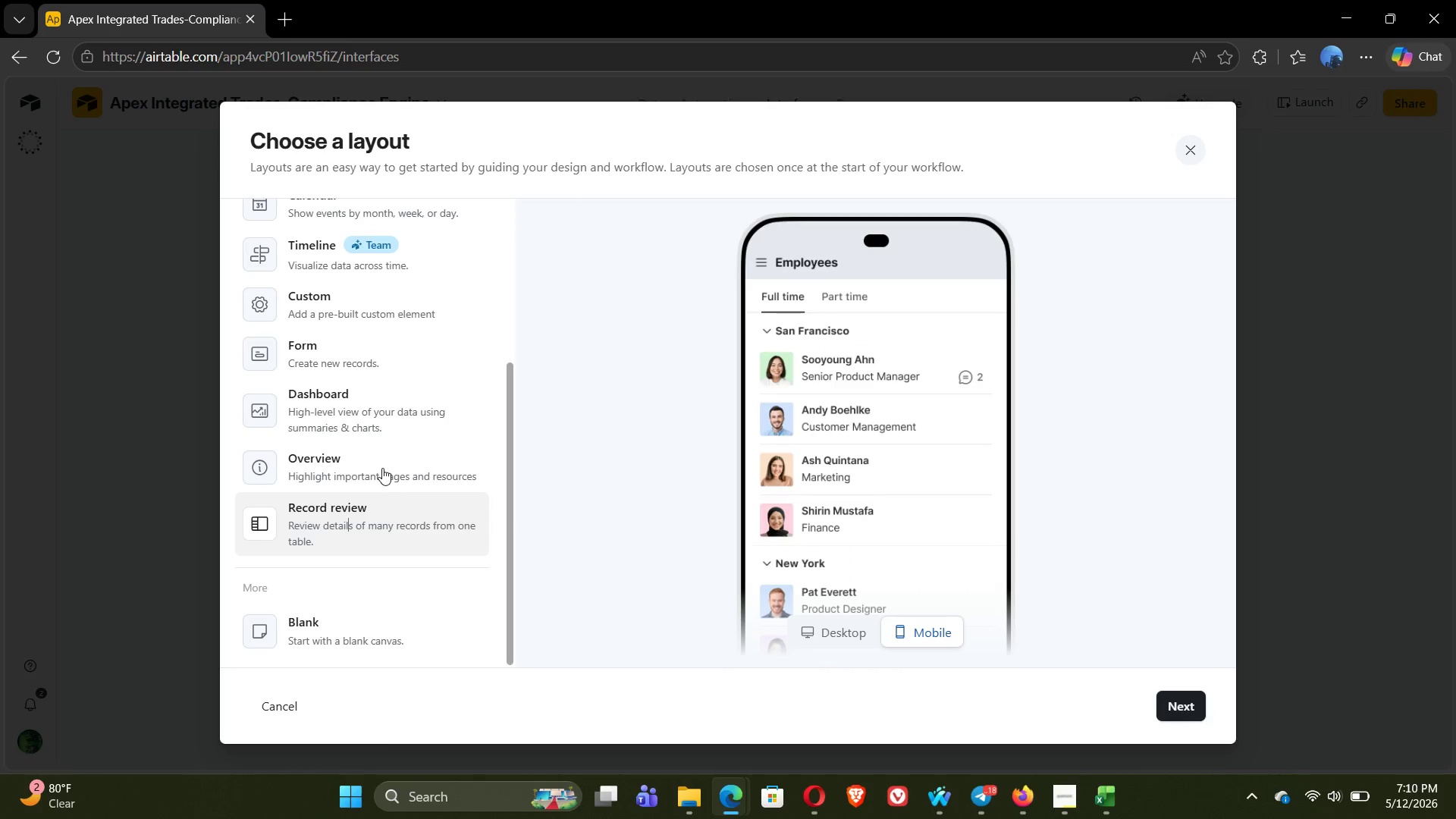 
left_click([382, 464])
 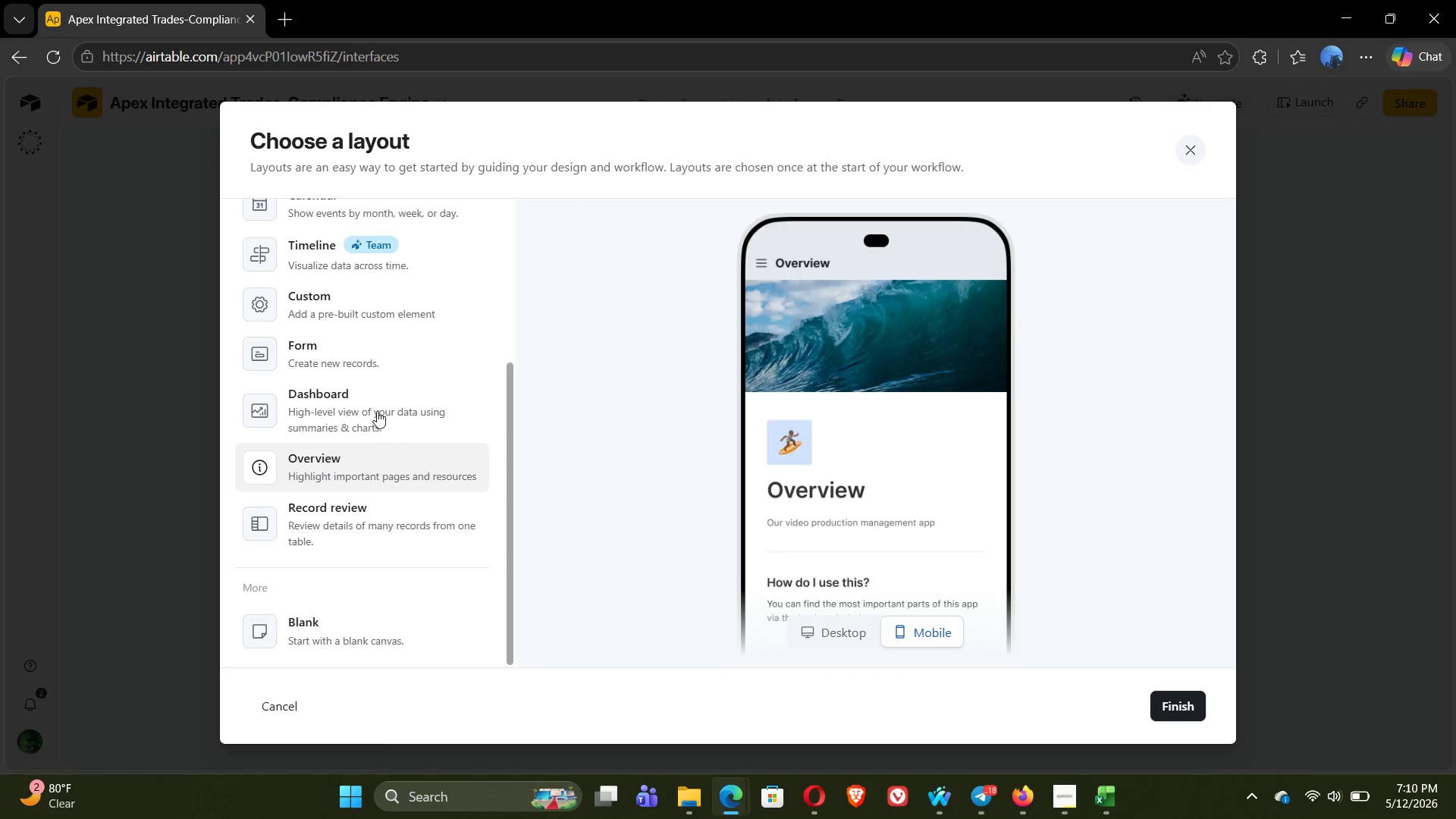 
left_click([375, 409])
 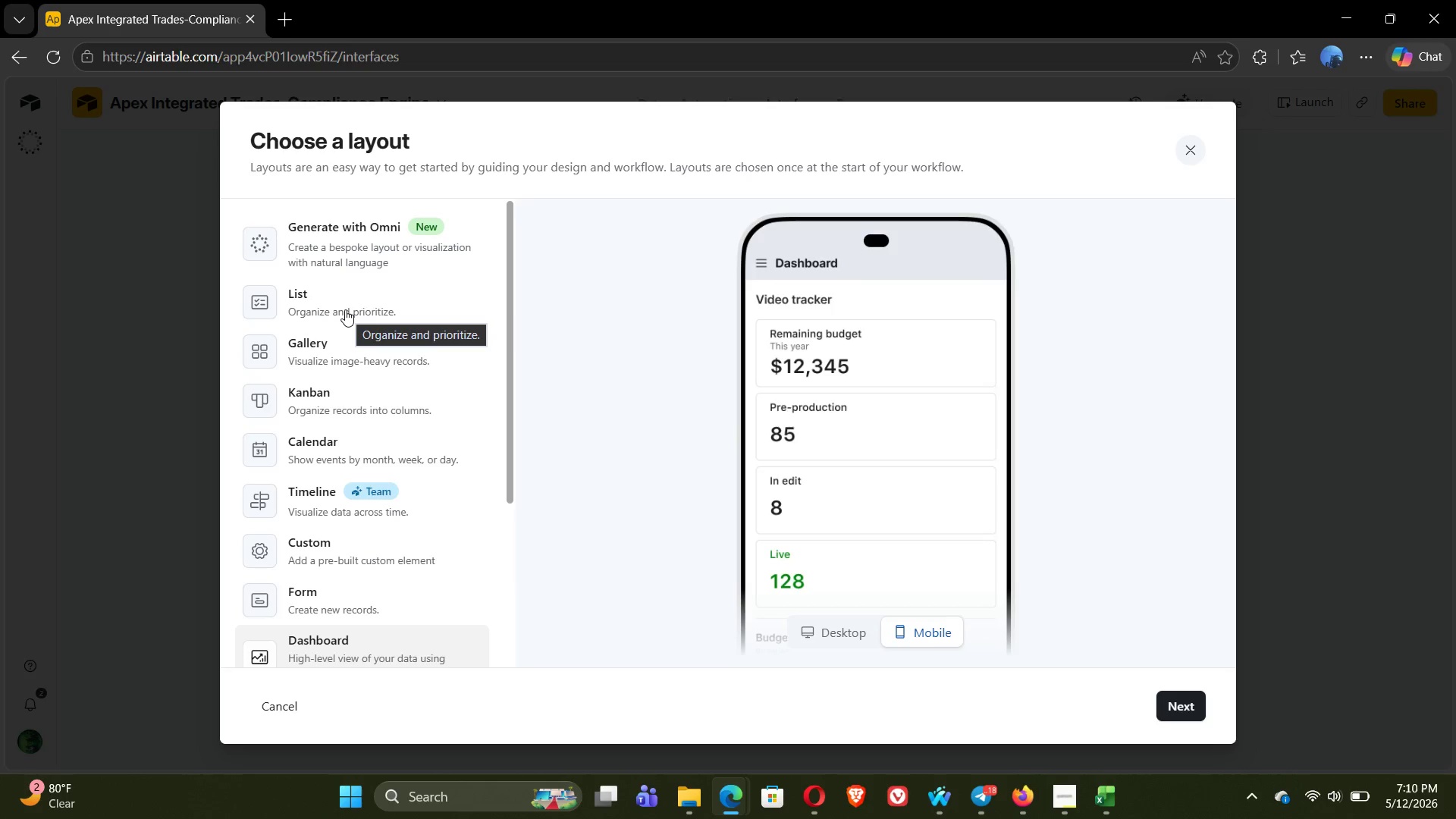 
wait(20.47)
 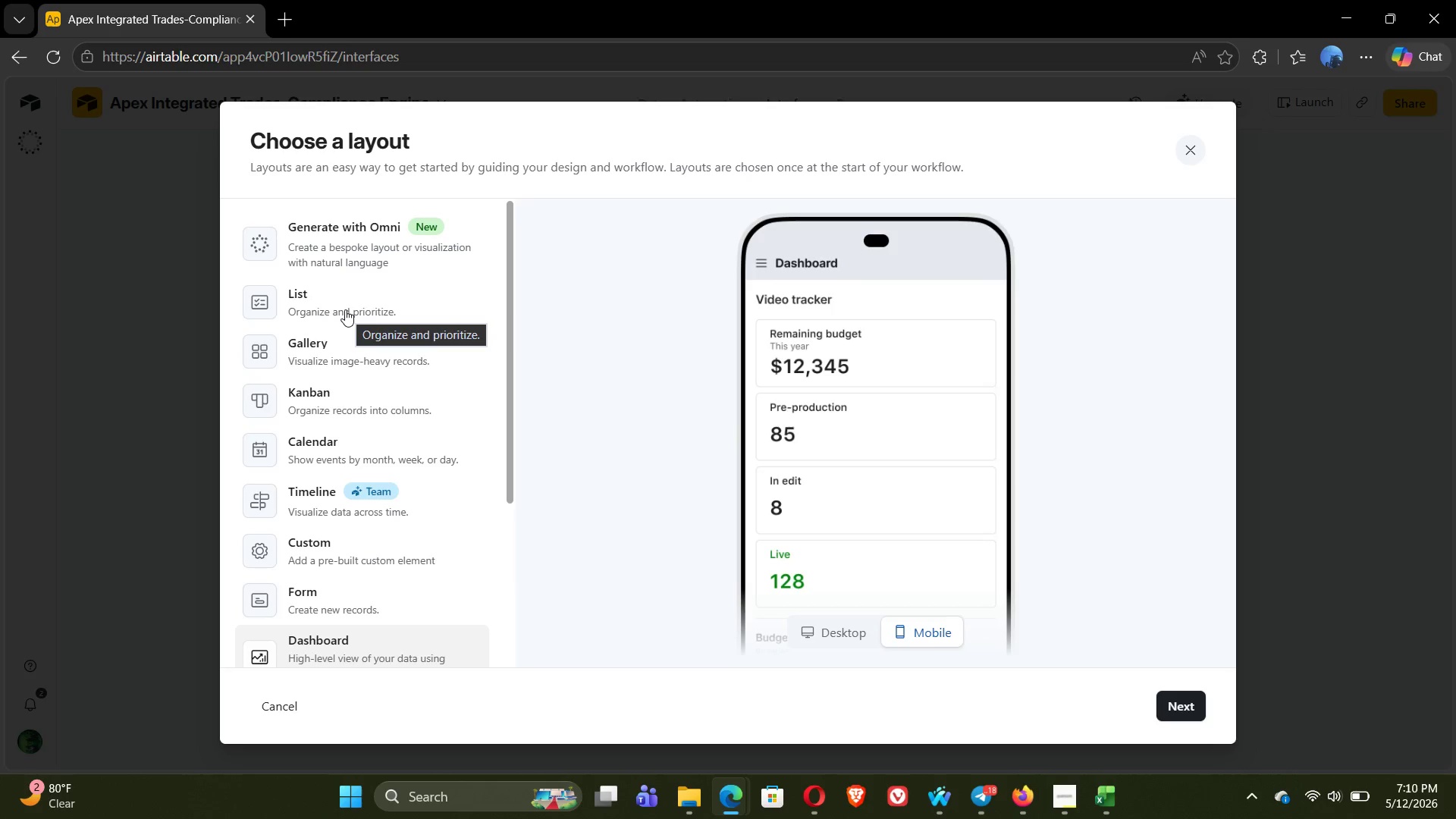 
left_click([346, 310])
 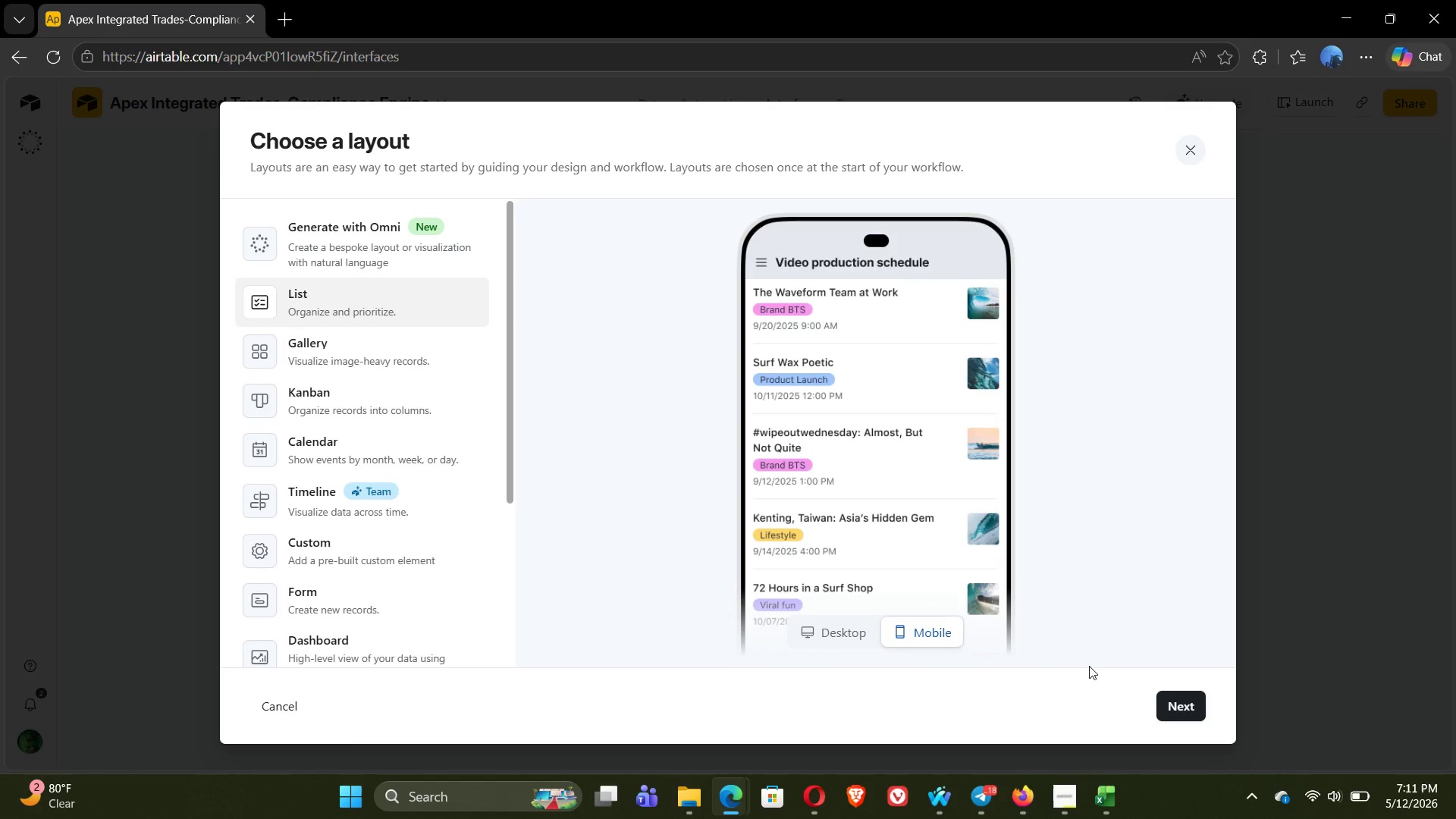 
left_click([1185, 704])
 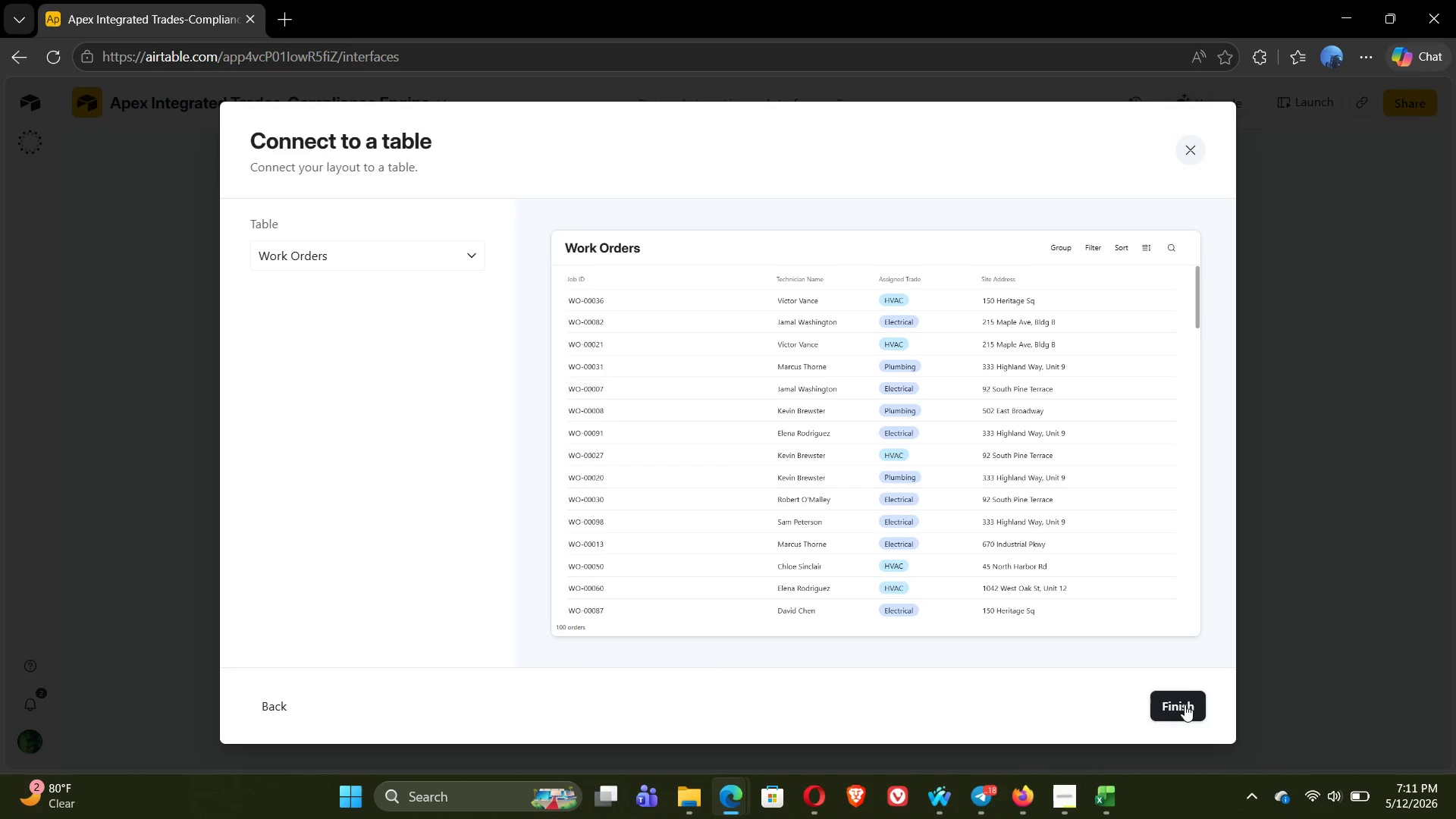 
wait(6.88)
 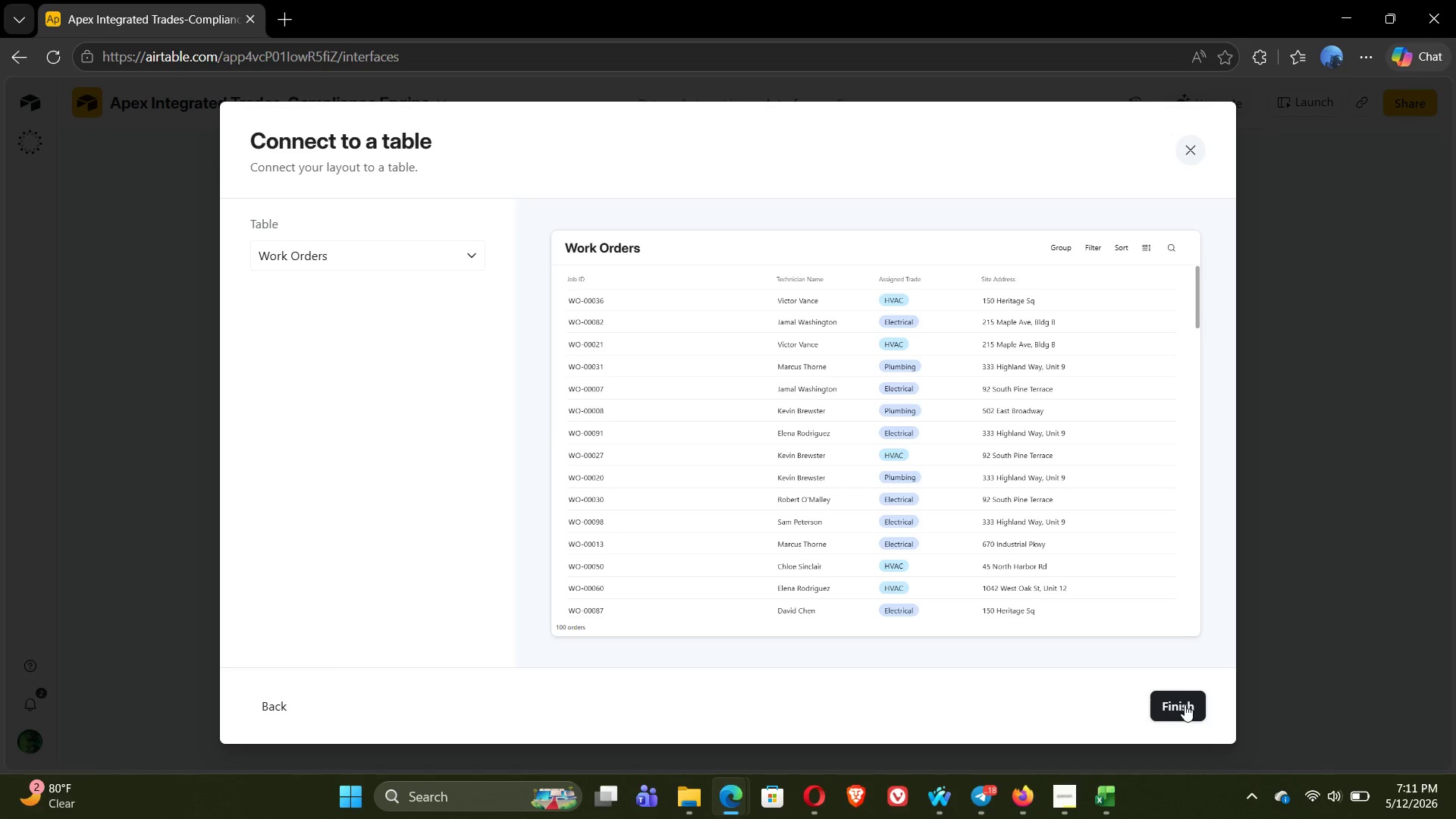 
left_click([458, 249])
 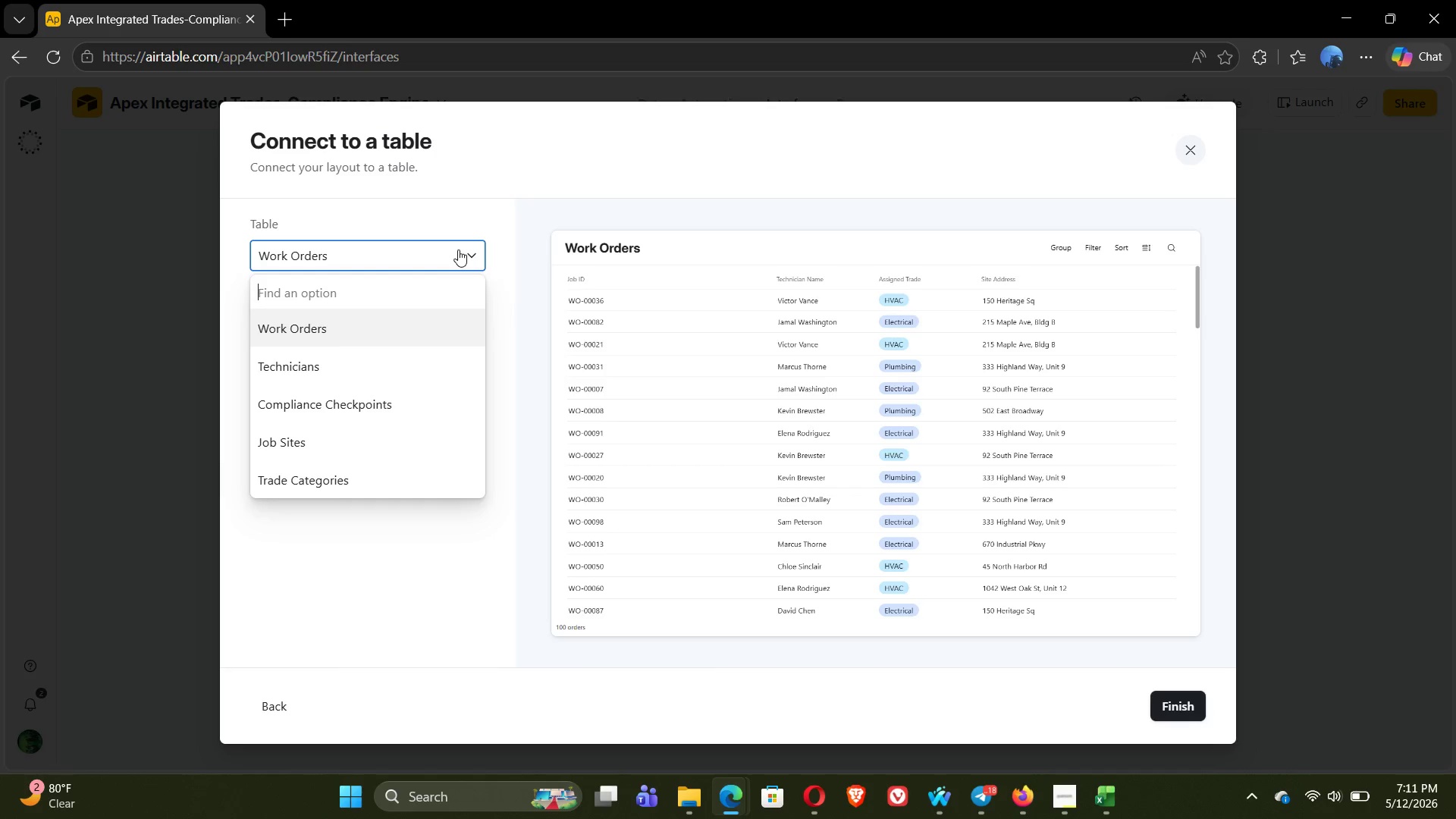 
left_click([458, 249])
 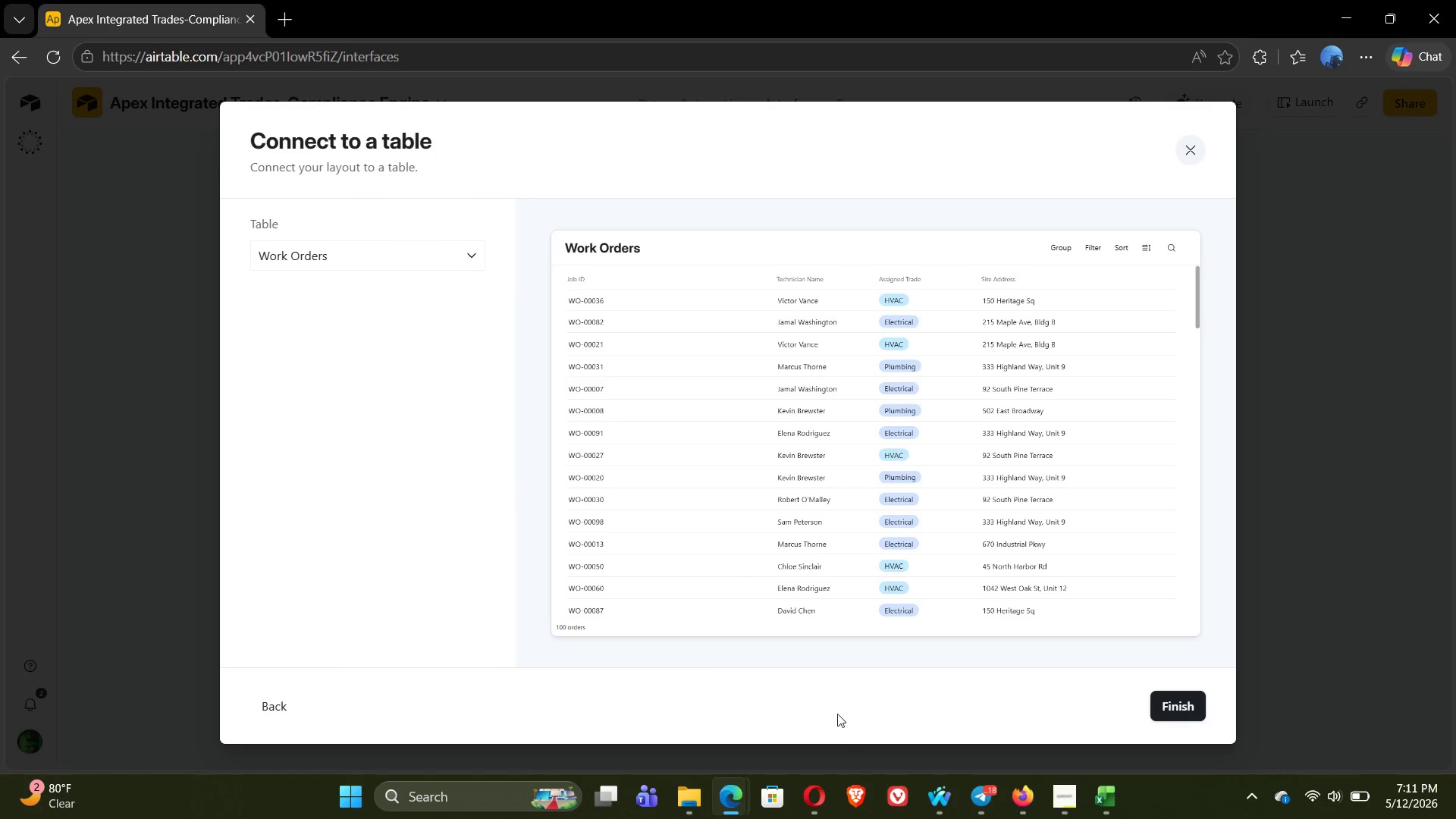 
left_click([1172, 697])
 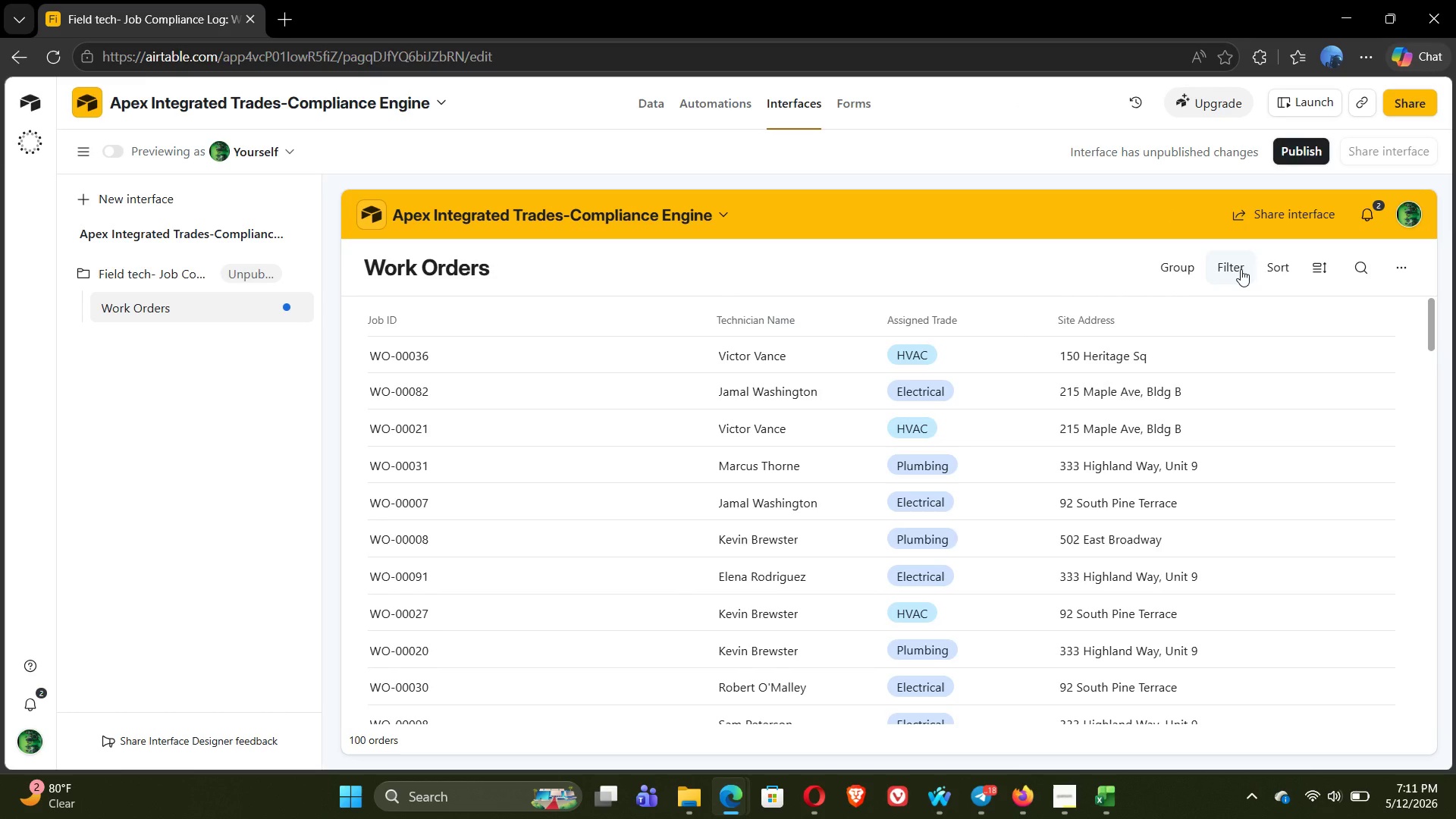 
wait(40.83)
 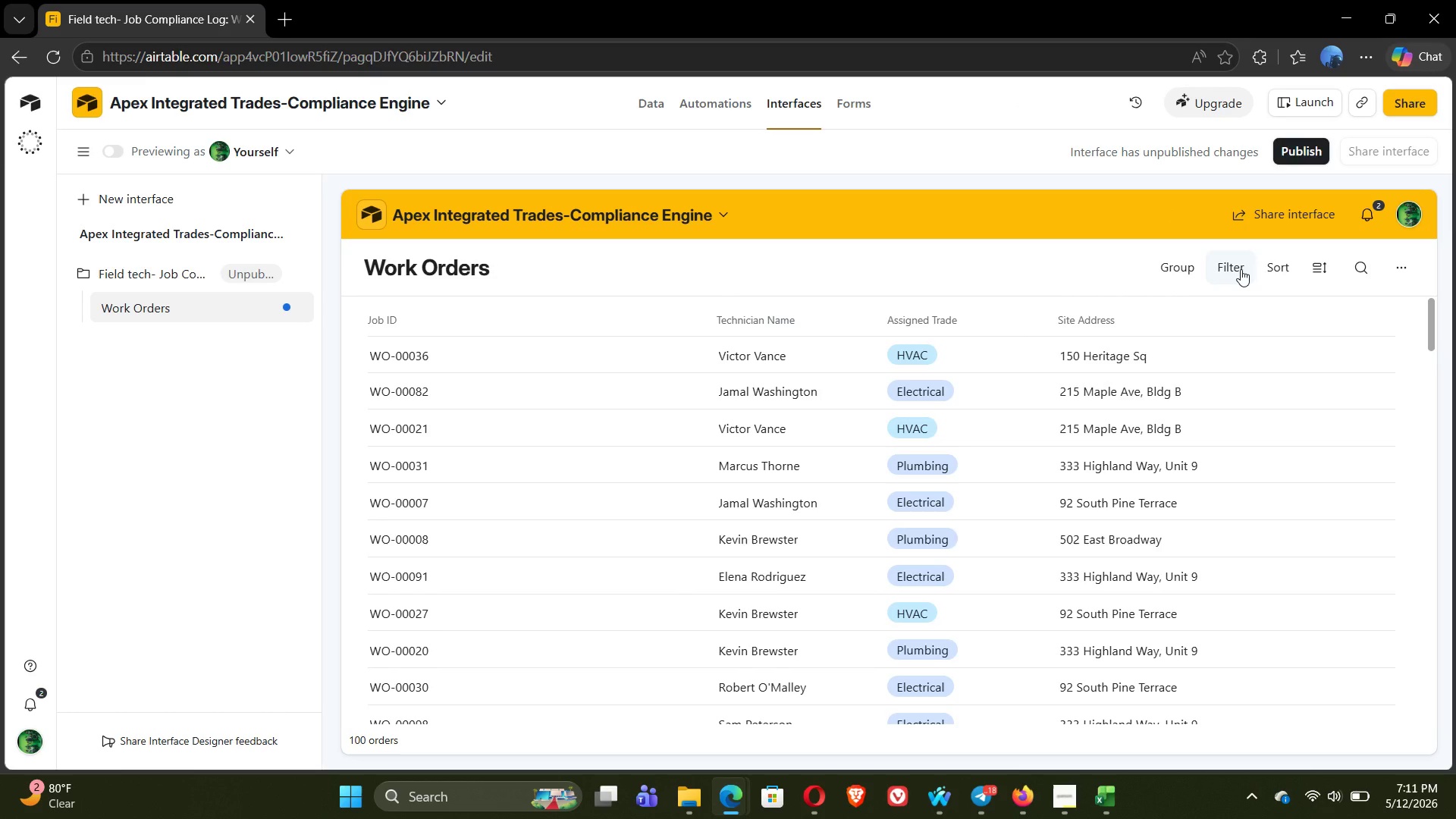 
left_click([1068, 795])